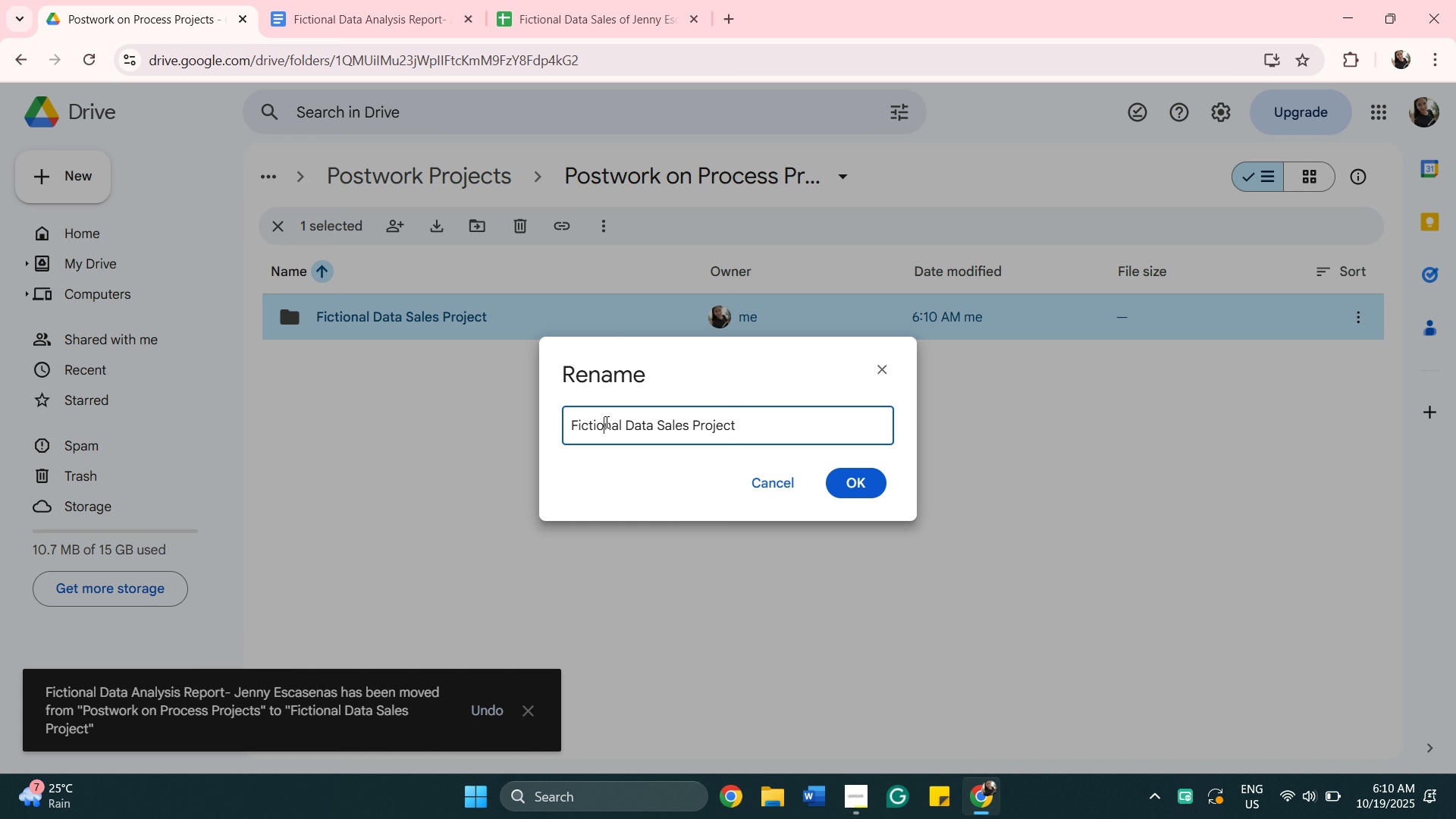 
key(ArrowLeft)
 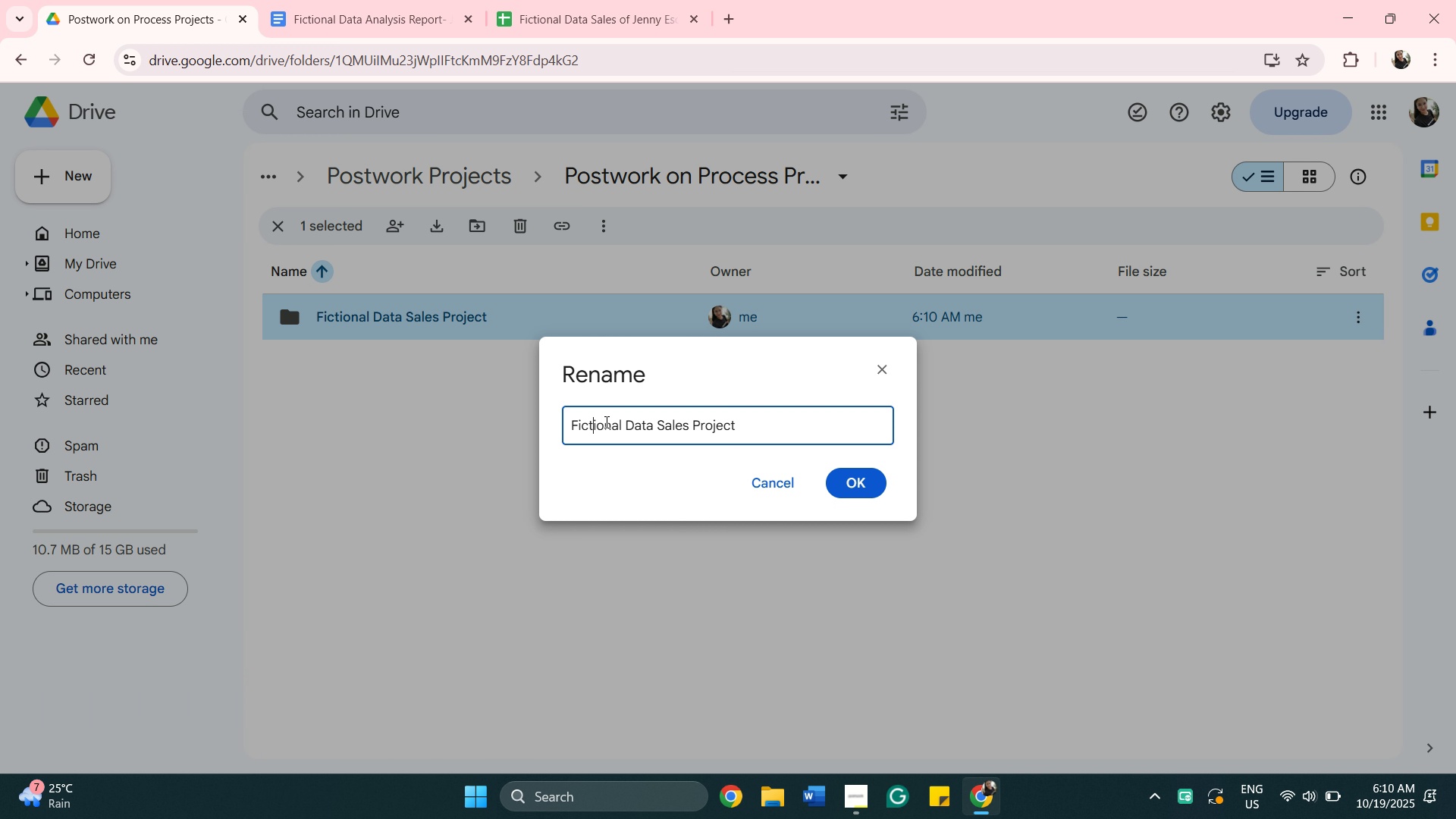 
key(ArrowLeft)
 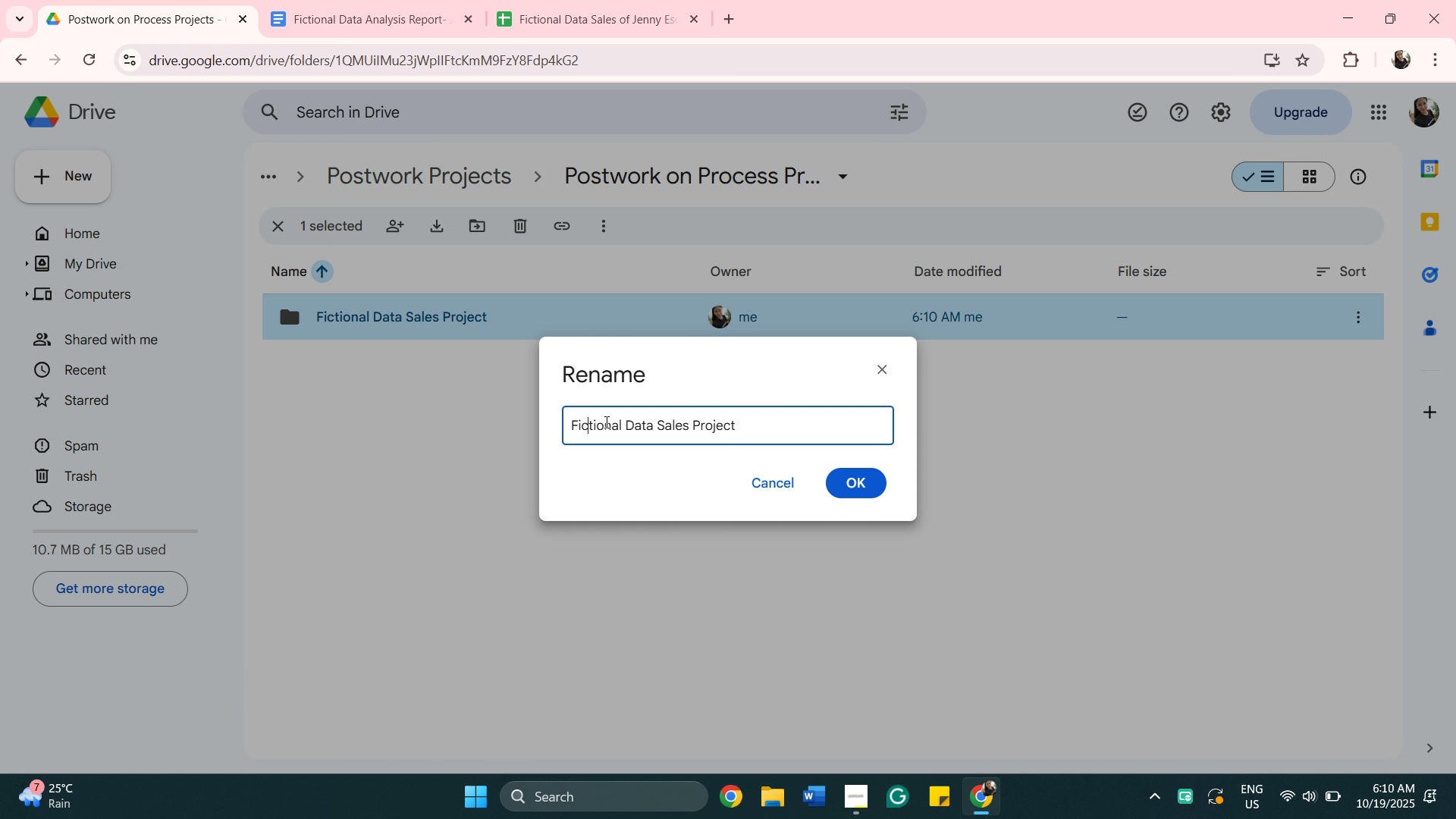 
key(ArrowLeft)
 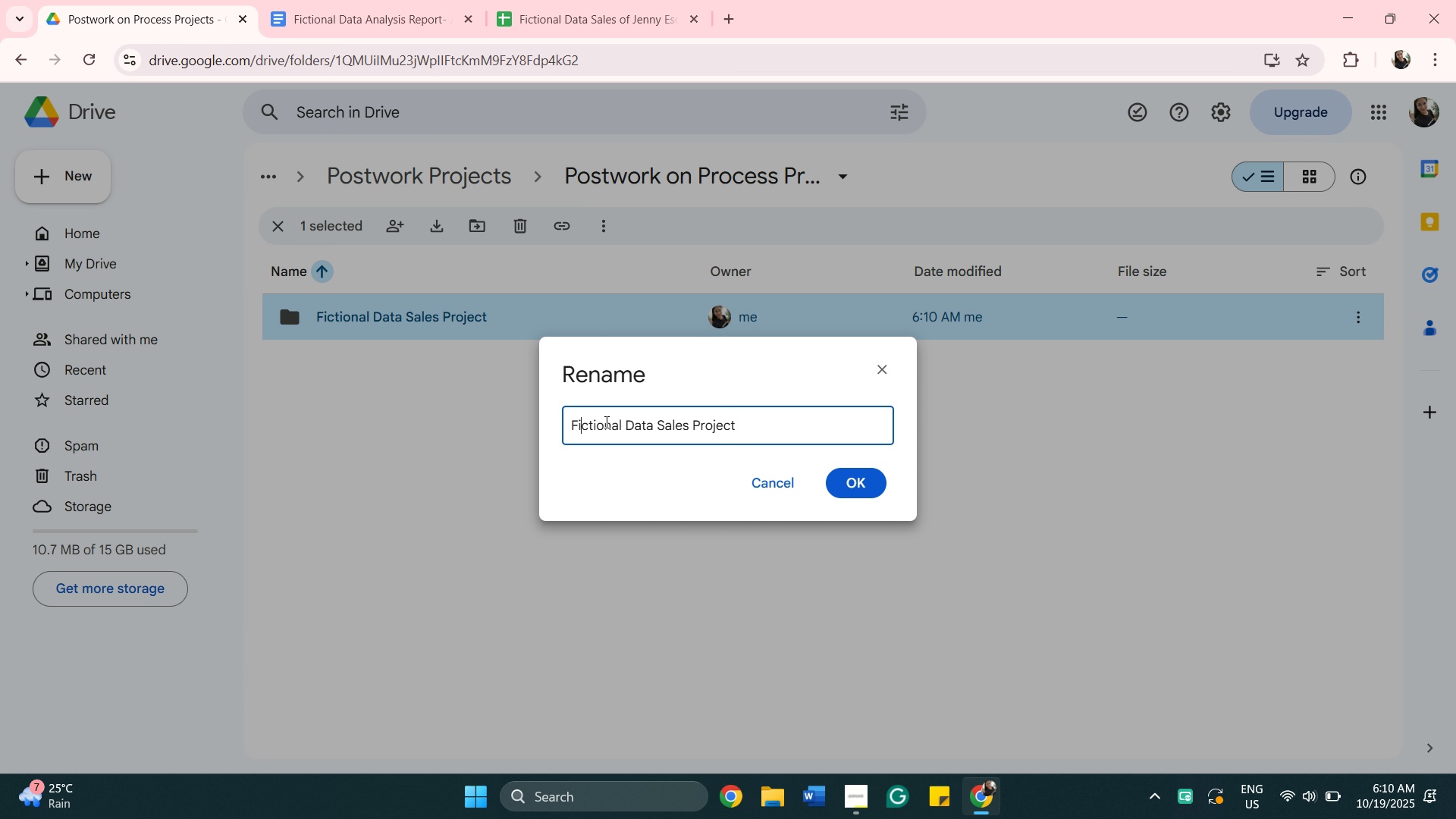 
key(ArrowLeft)
 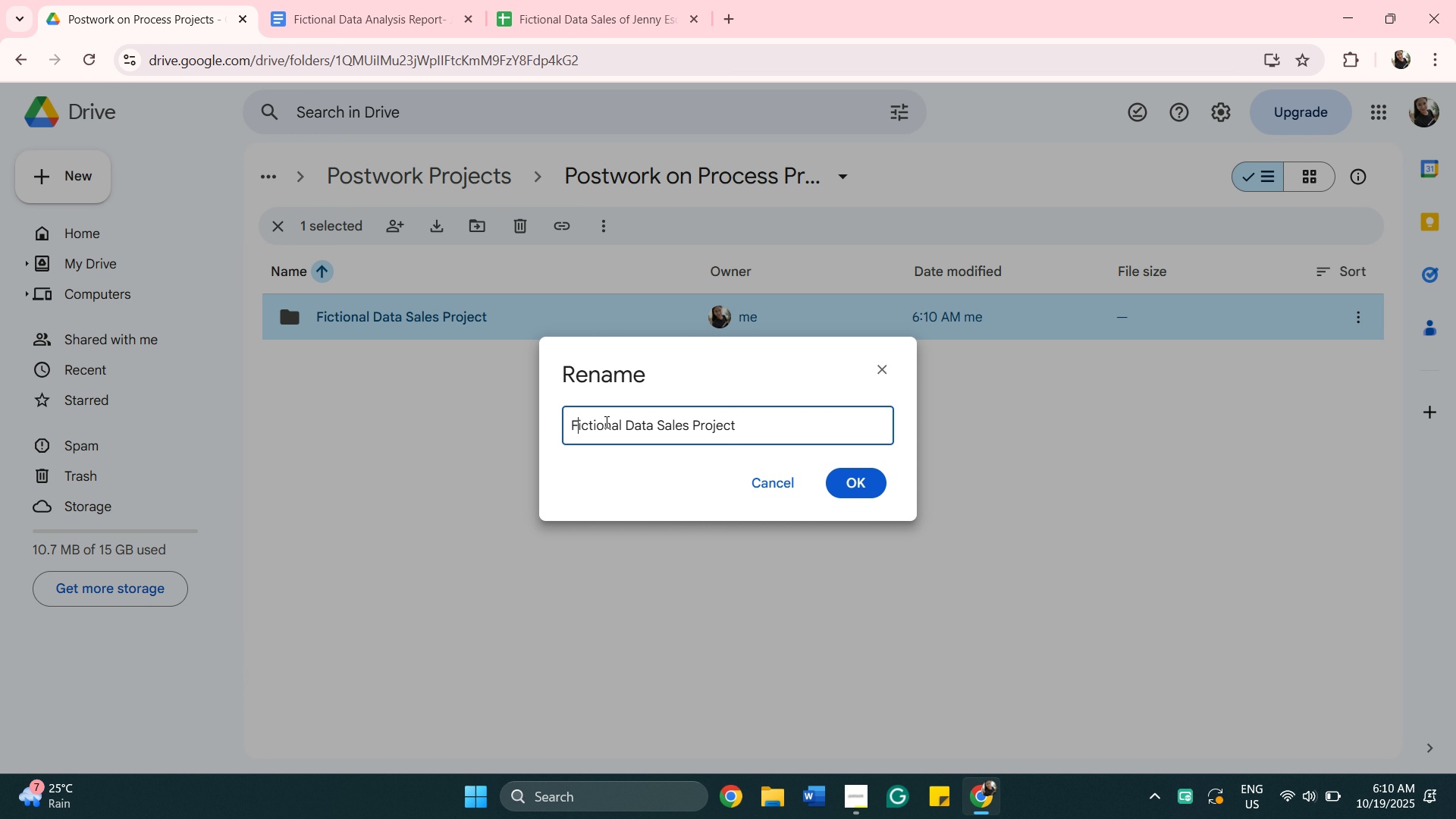 
key(ArrowLeft)
 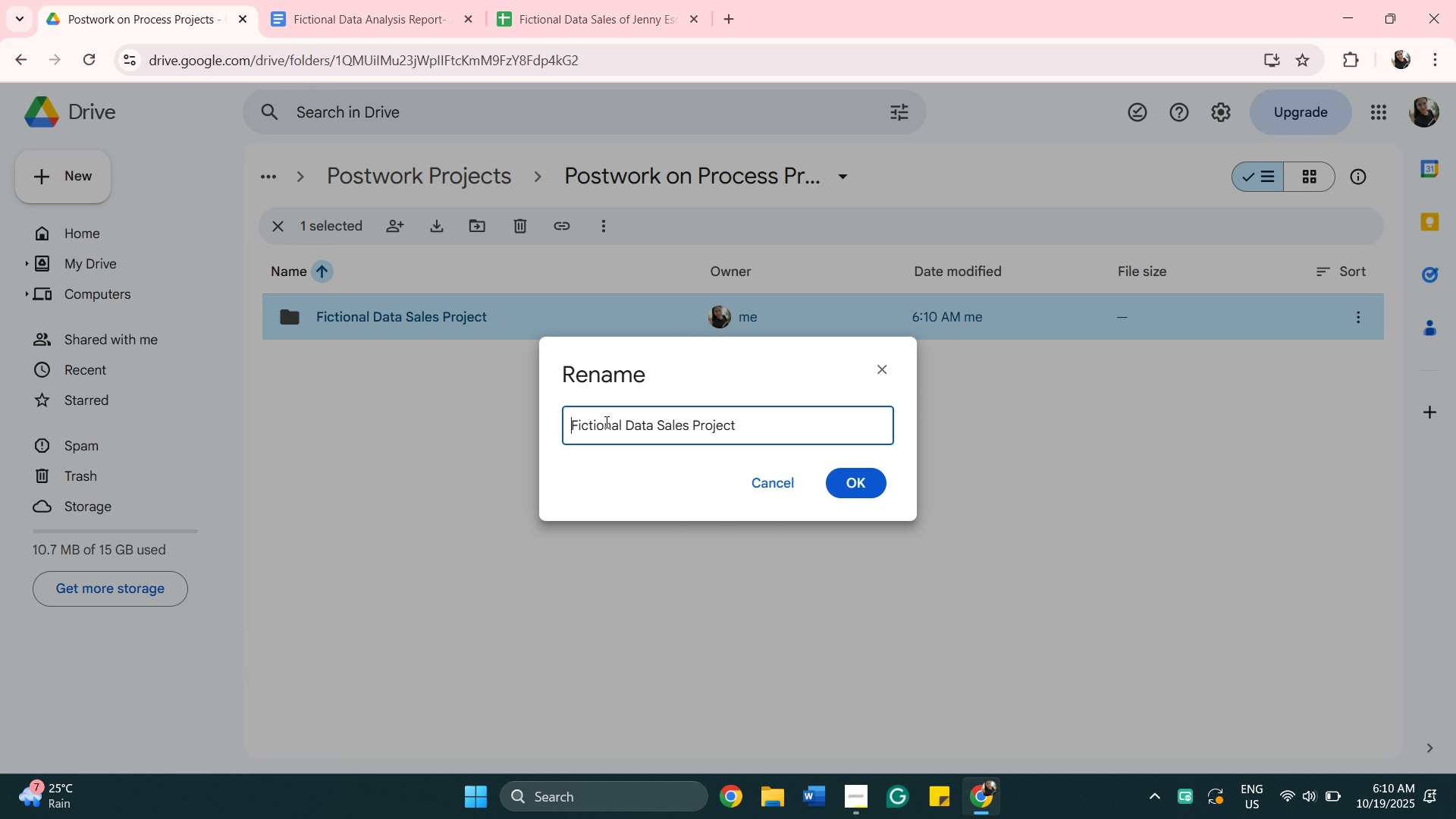 
key(ArrowLeft)
 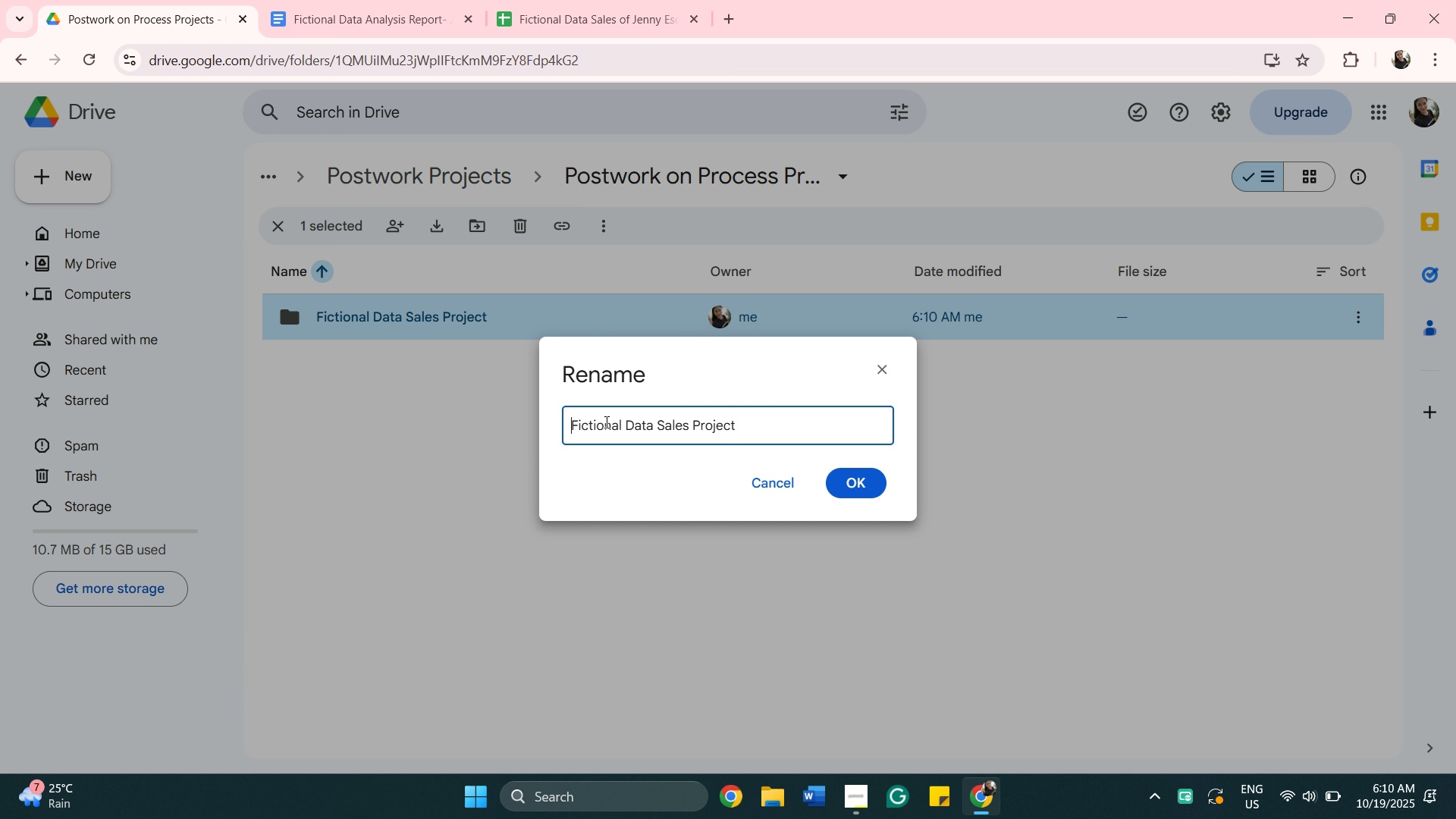 
type(Project 2. )
 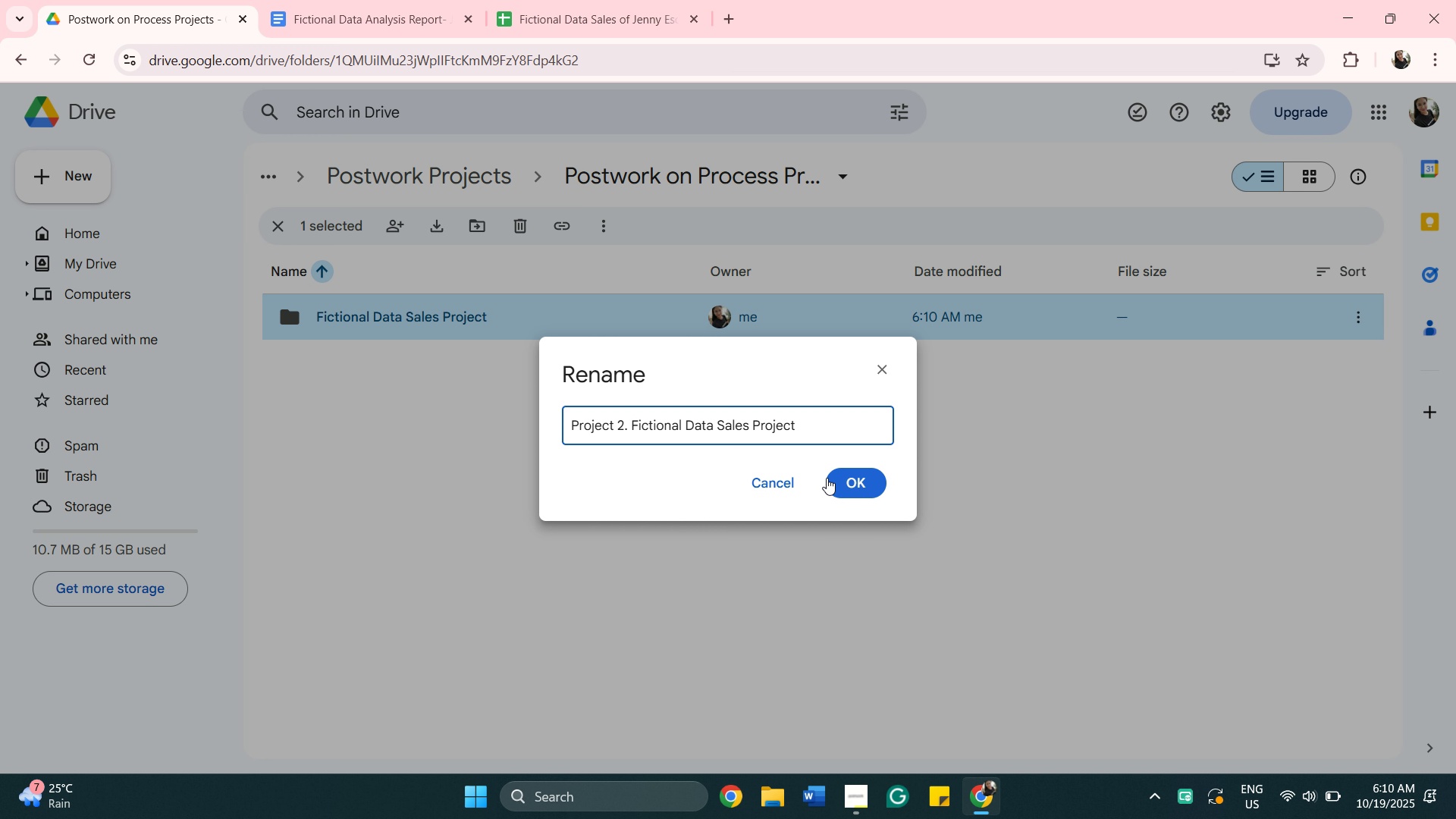 
wait(7.33)
 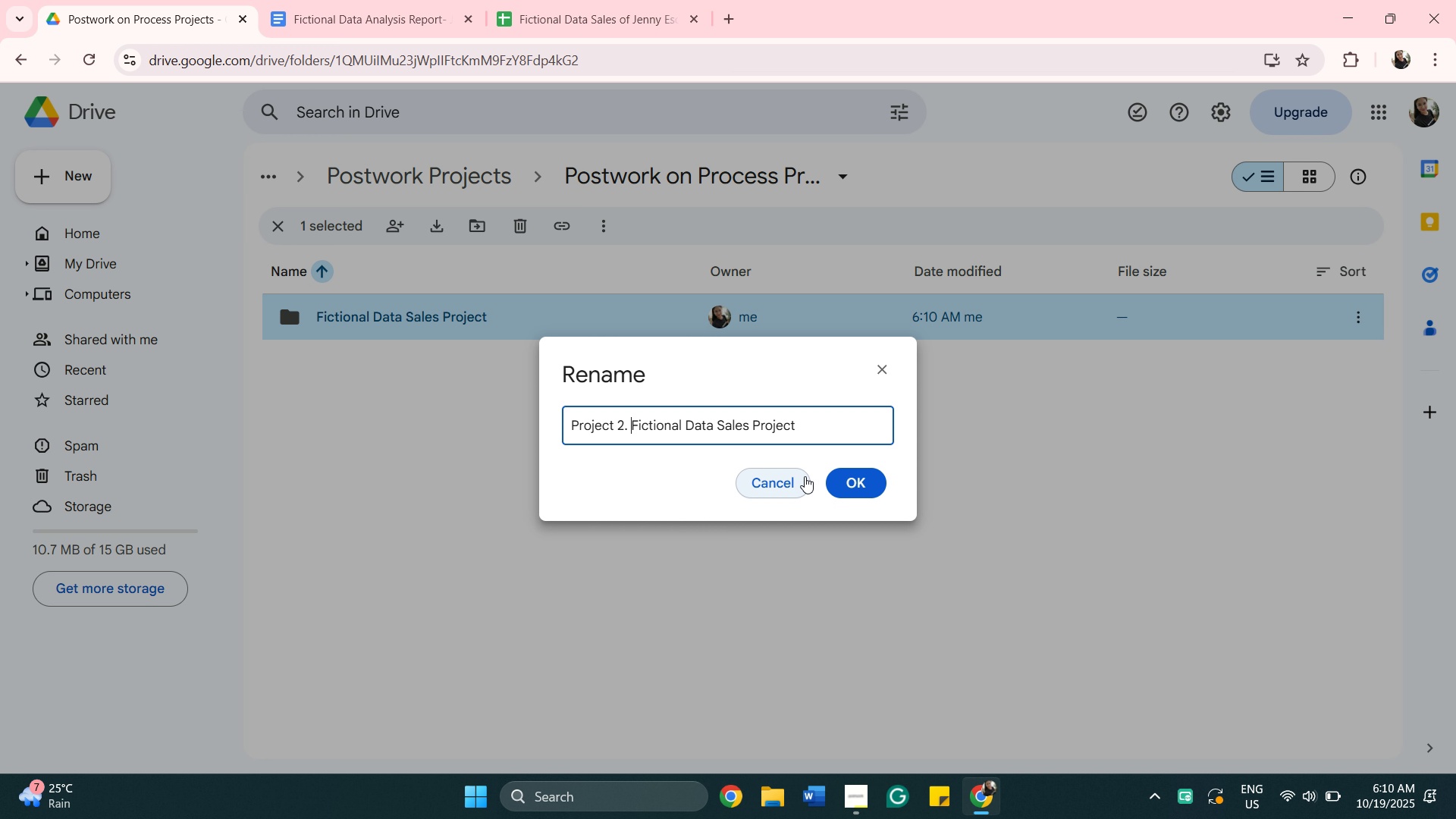 
left_click([841, 482])
 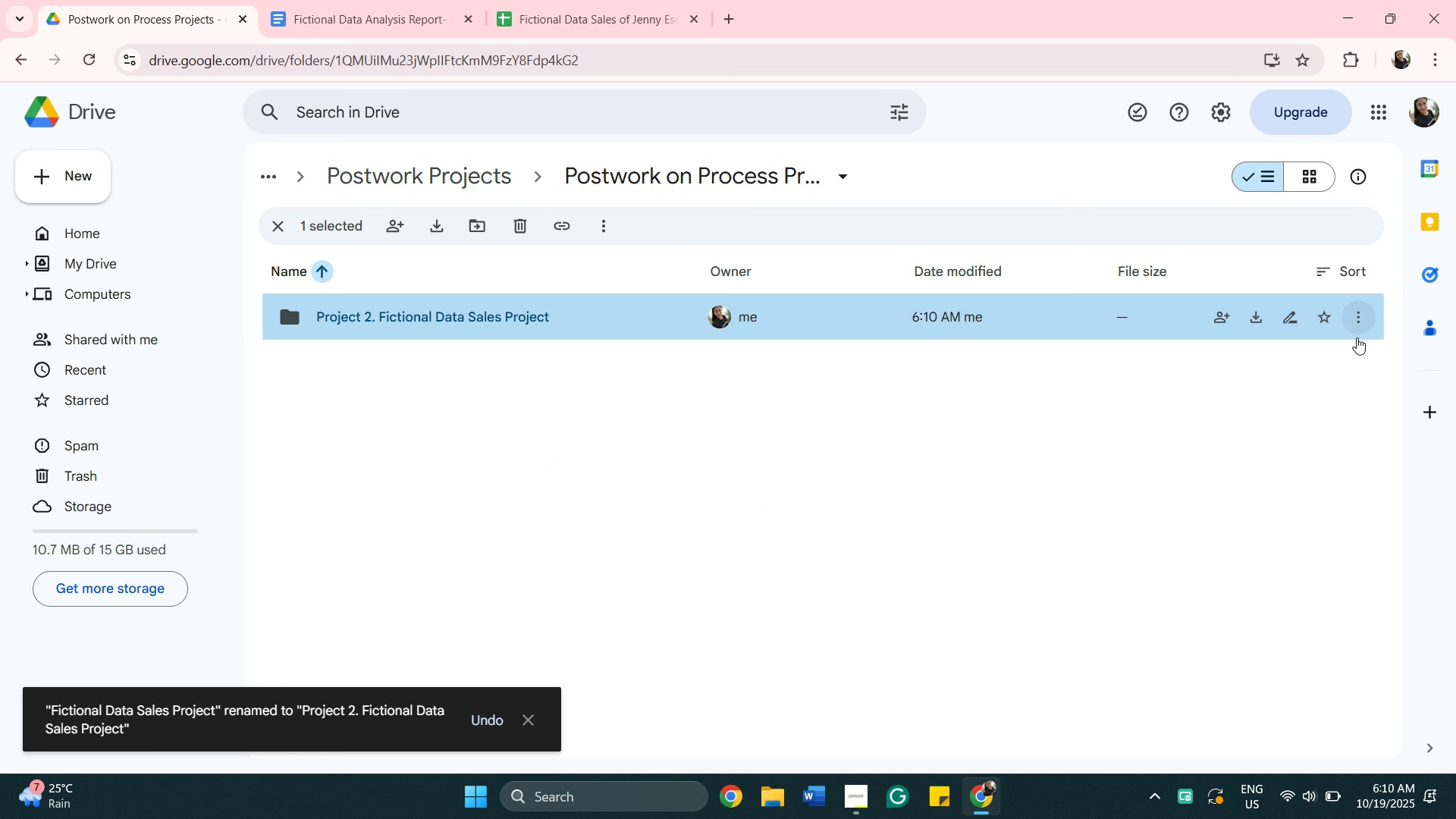 
left_click([1357, 315])
 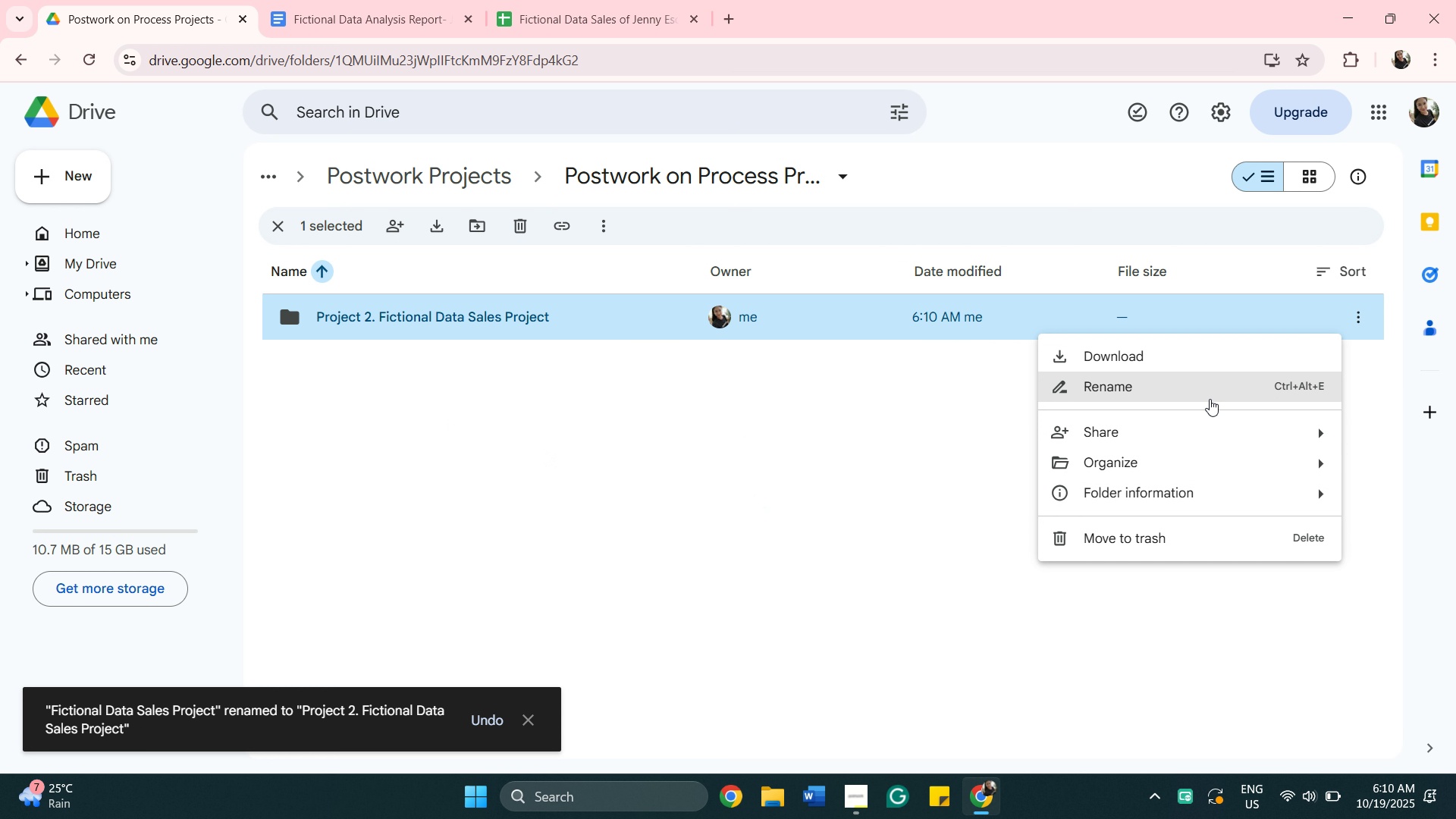 
left_click([1210, 394])
 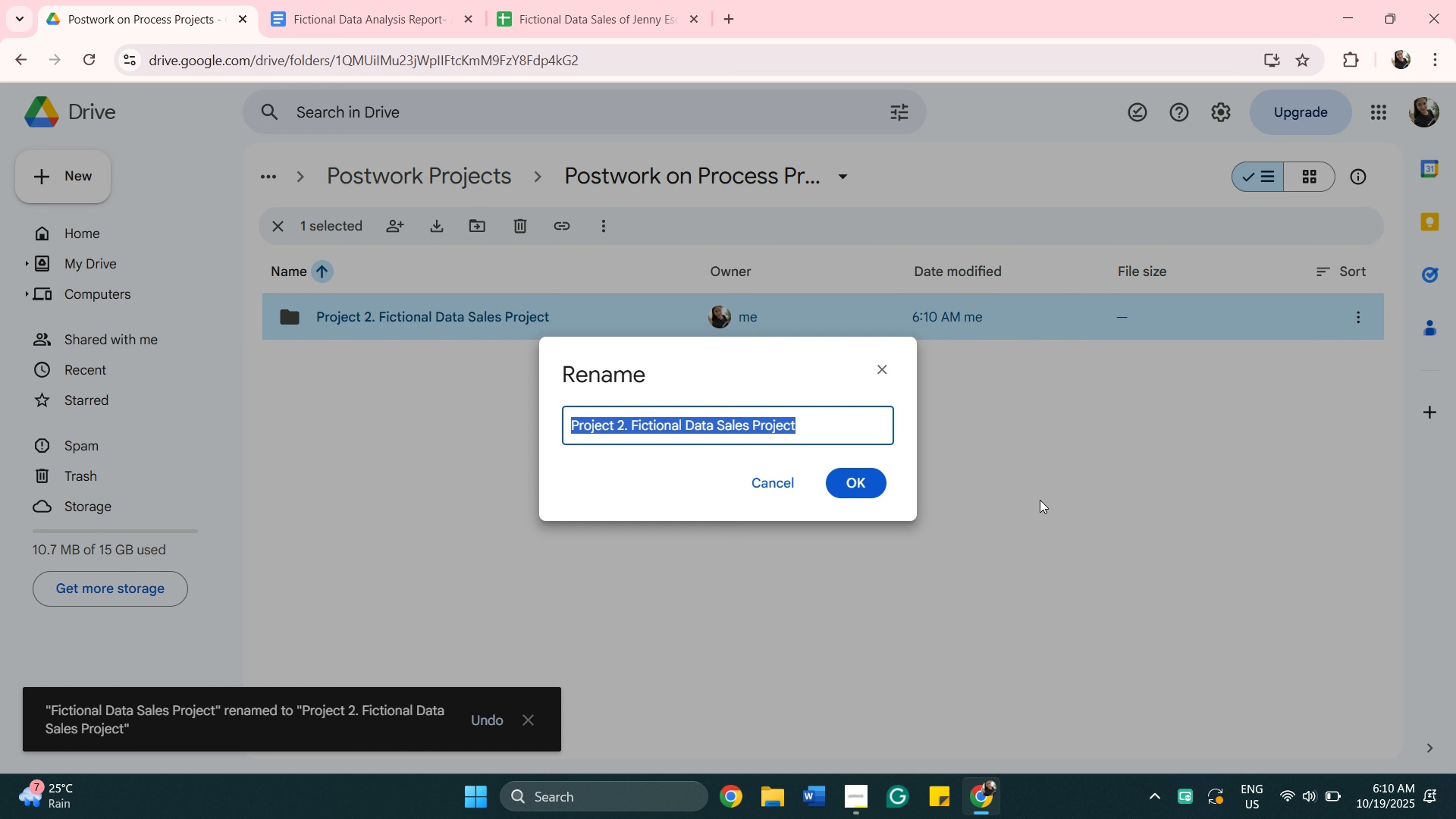 
left_click([1047, 519])
 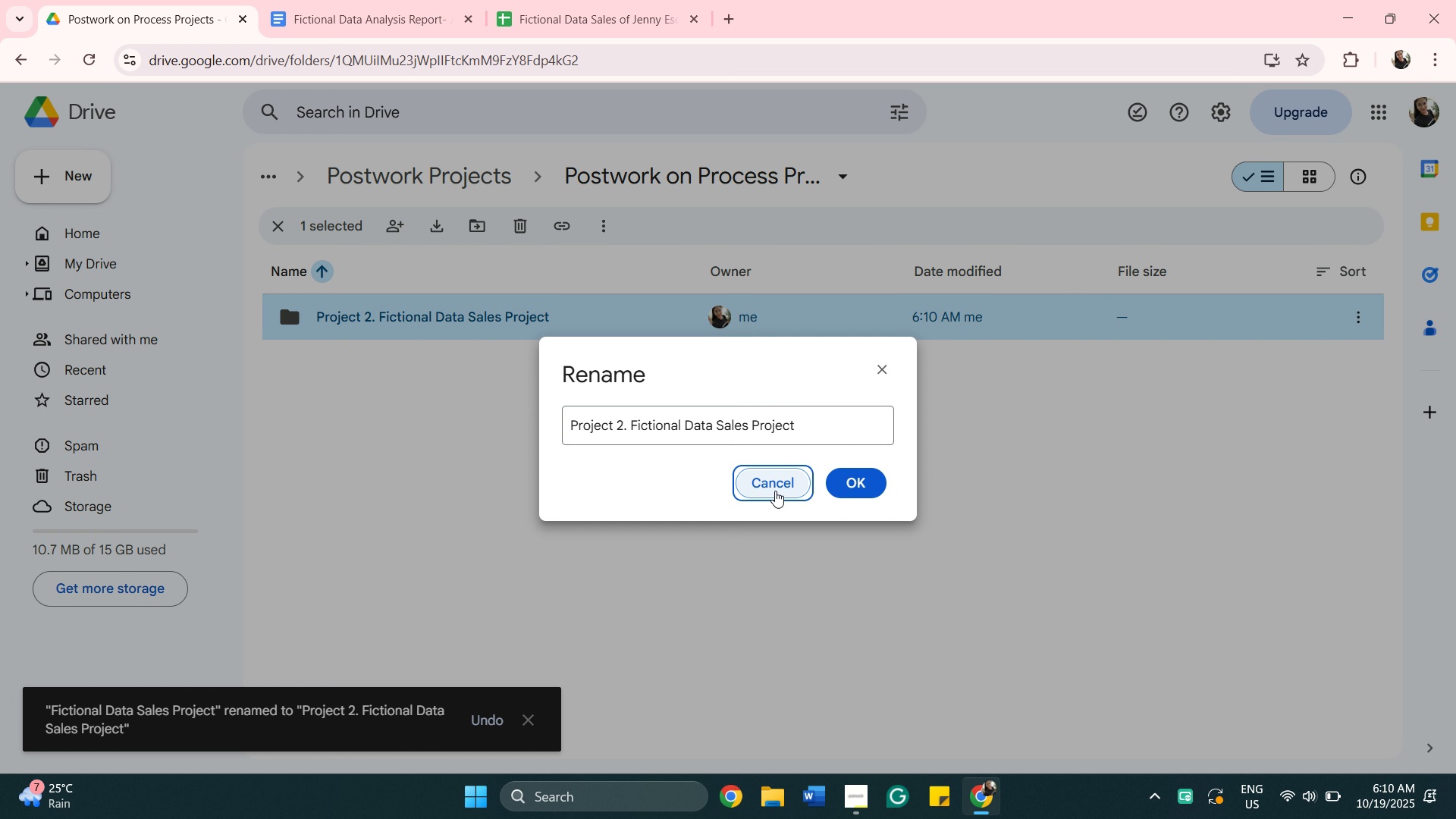 
left_click([775, 491])
 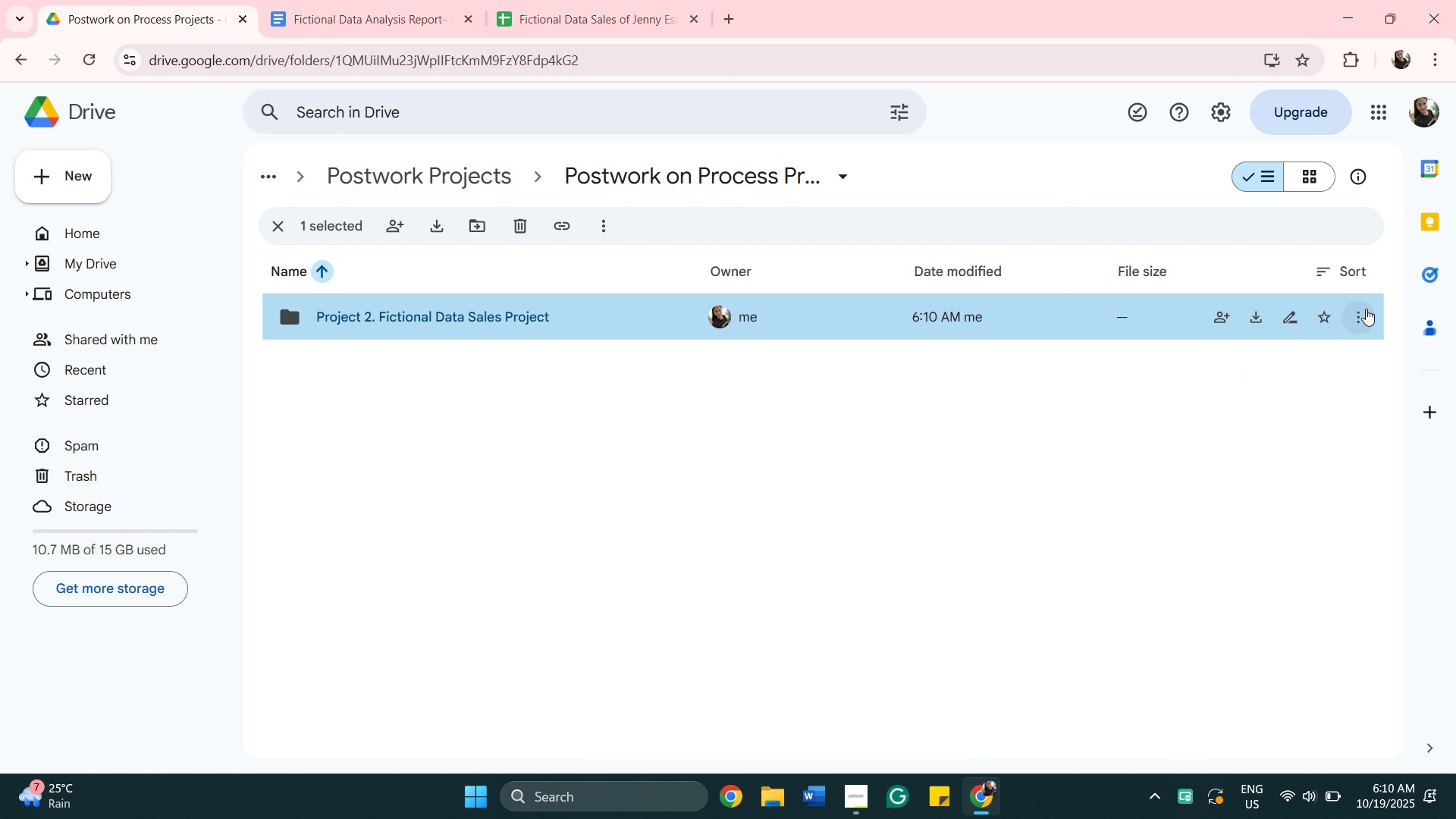 
left_click([1366, 309])
 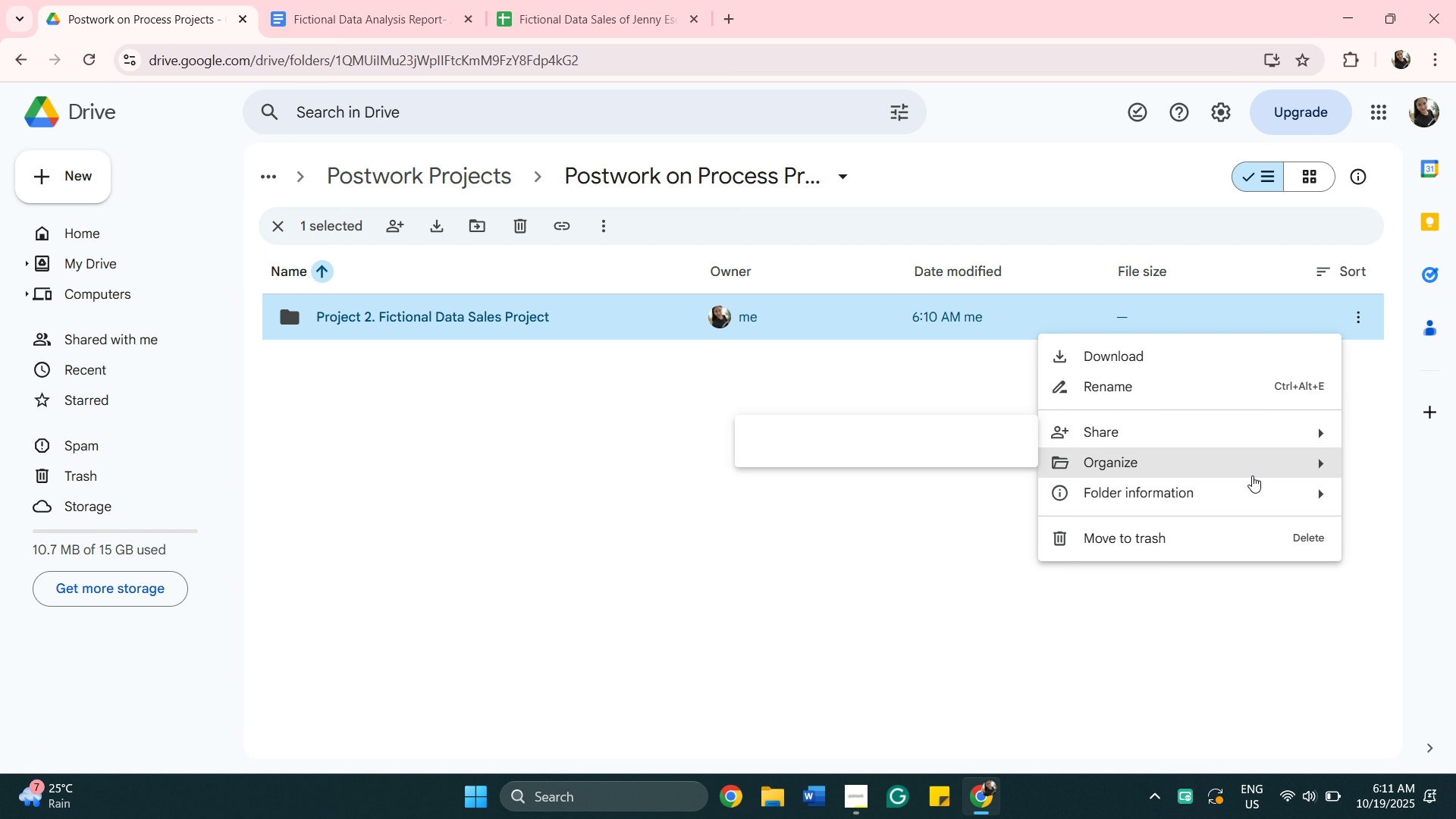 
left_click([1252, 476])
 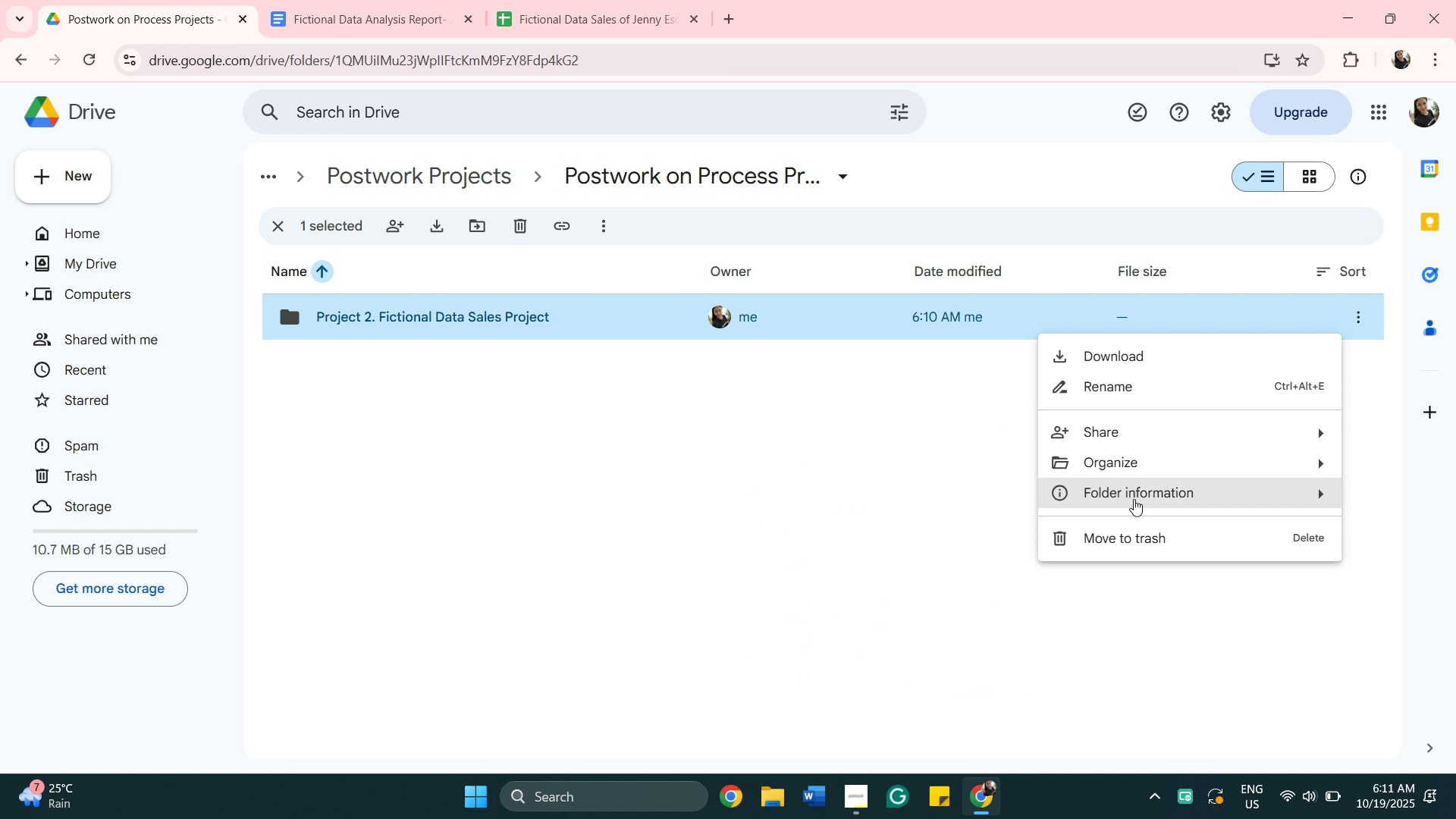 
mouse_move([1317, 470])
 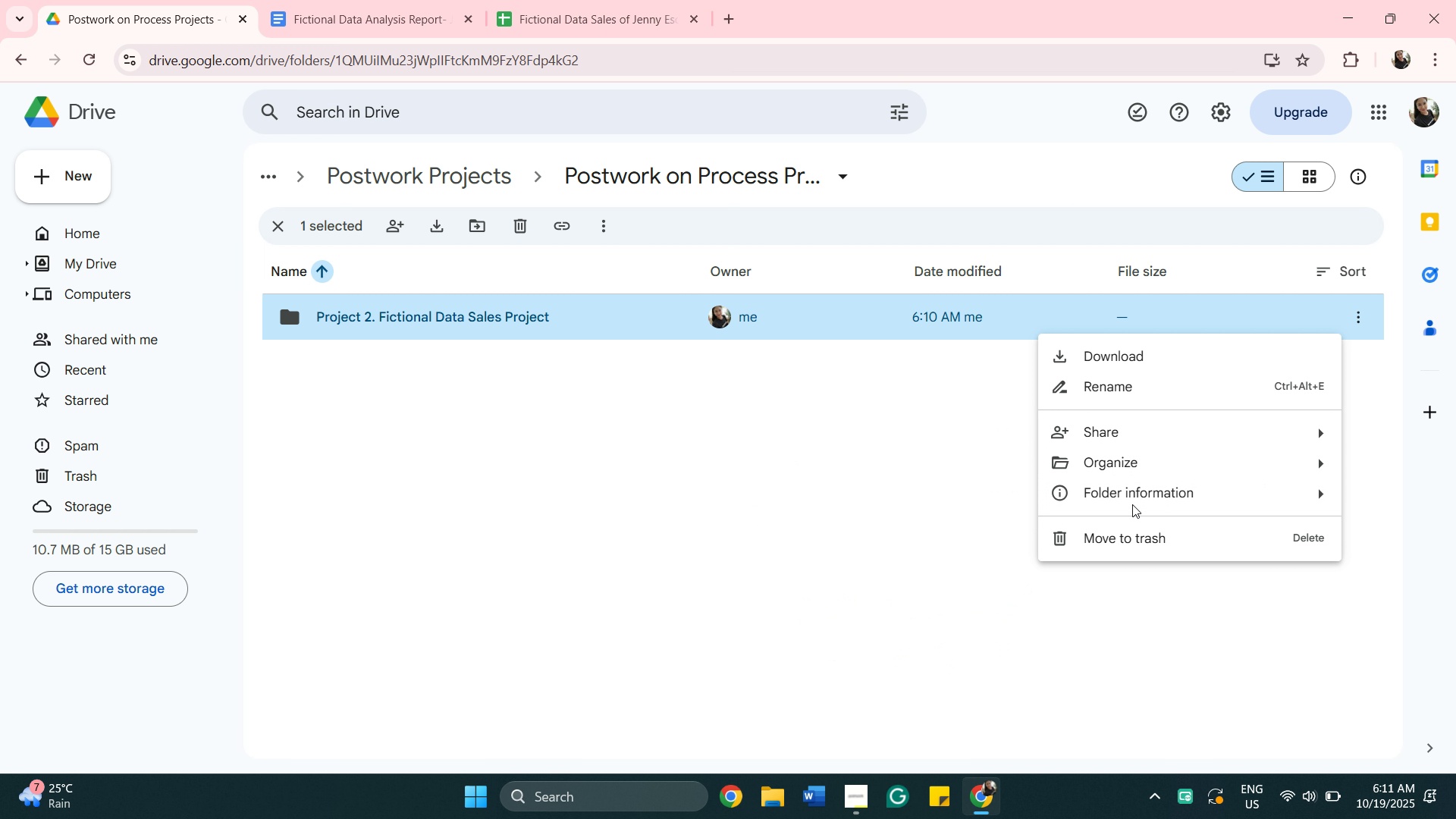 
mouse_move([1196, 473])
 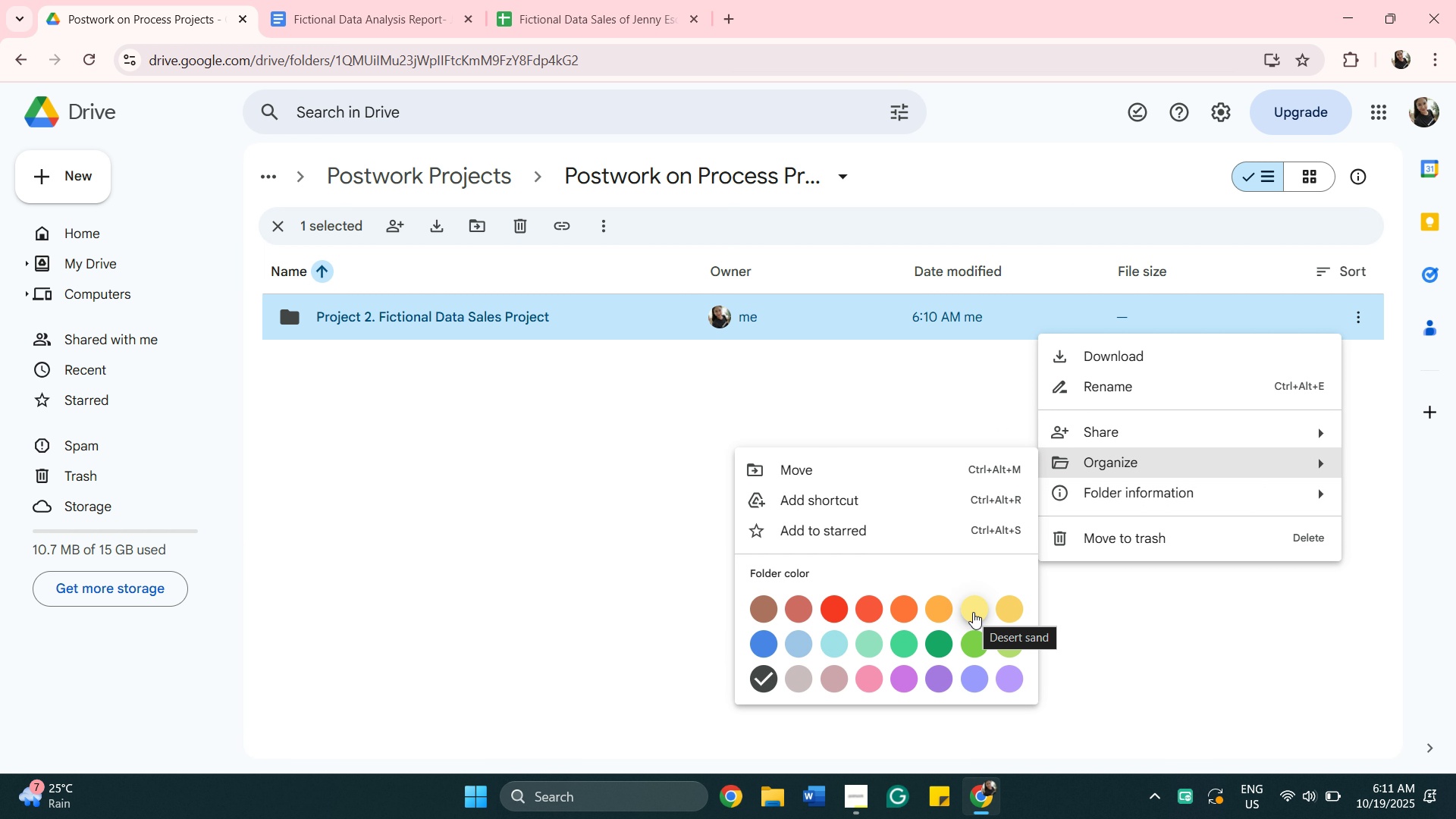 
left_click([1015, 607])
 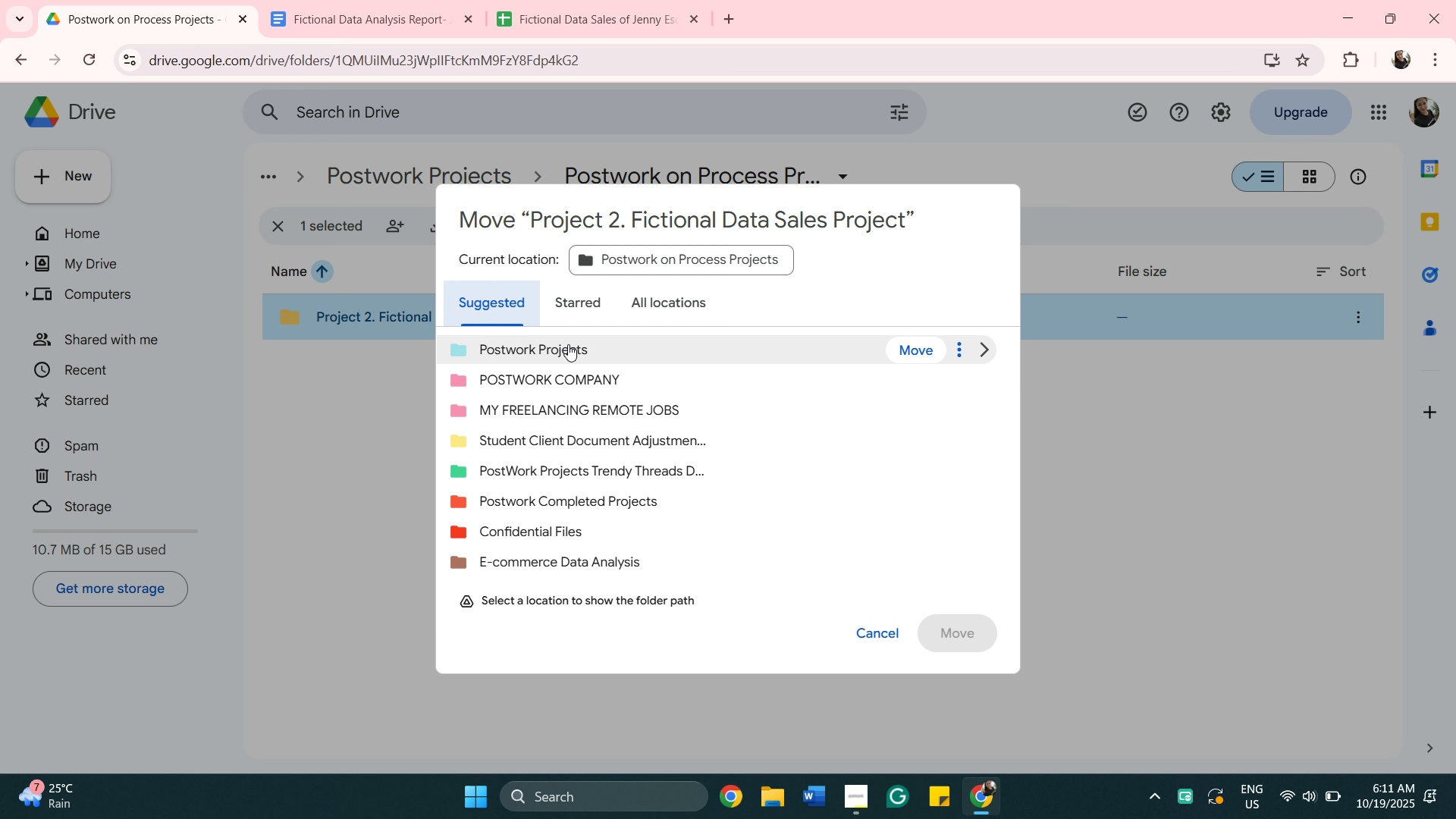 
wait(14.69)
 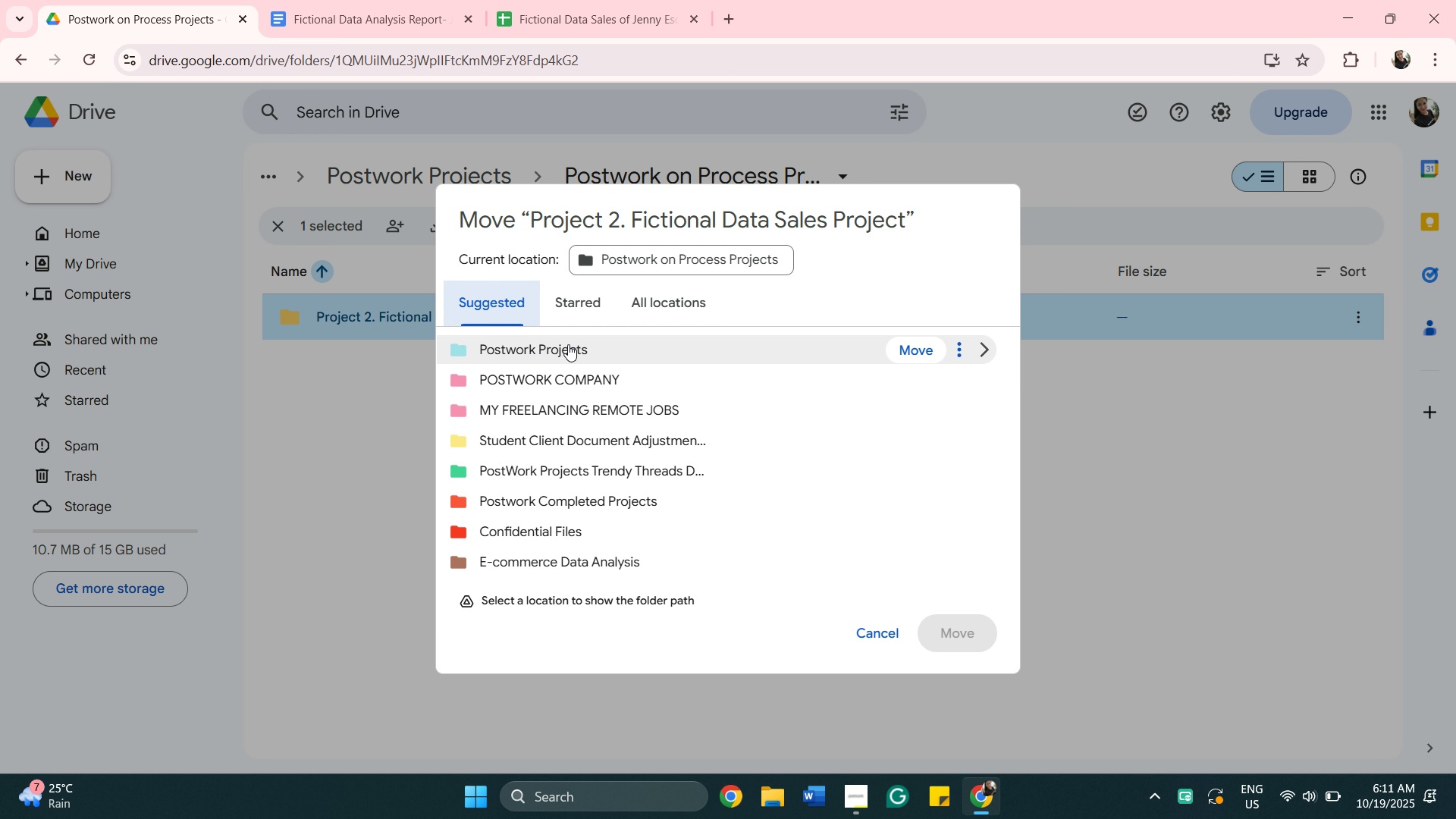 
left_click([979, 344])
 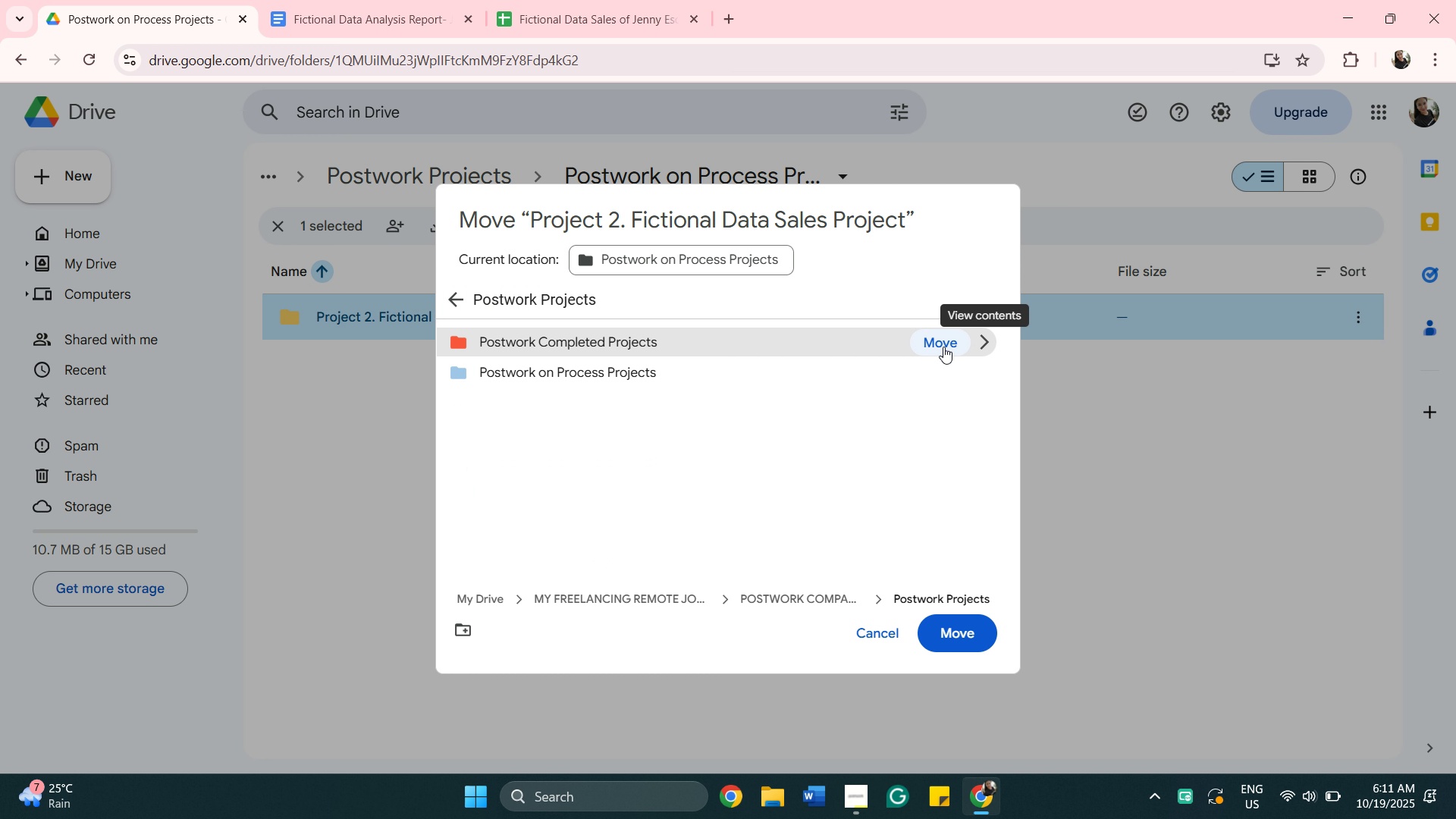 
wait(5.87)
 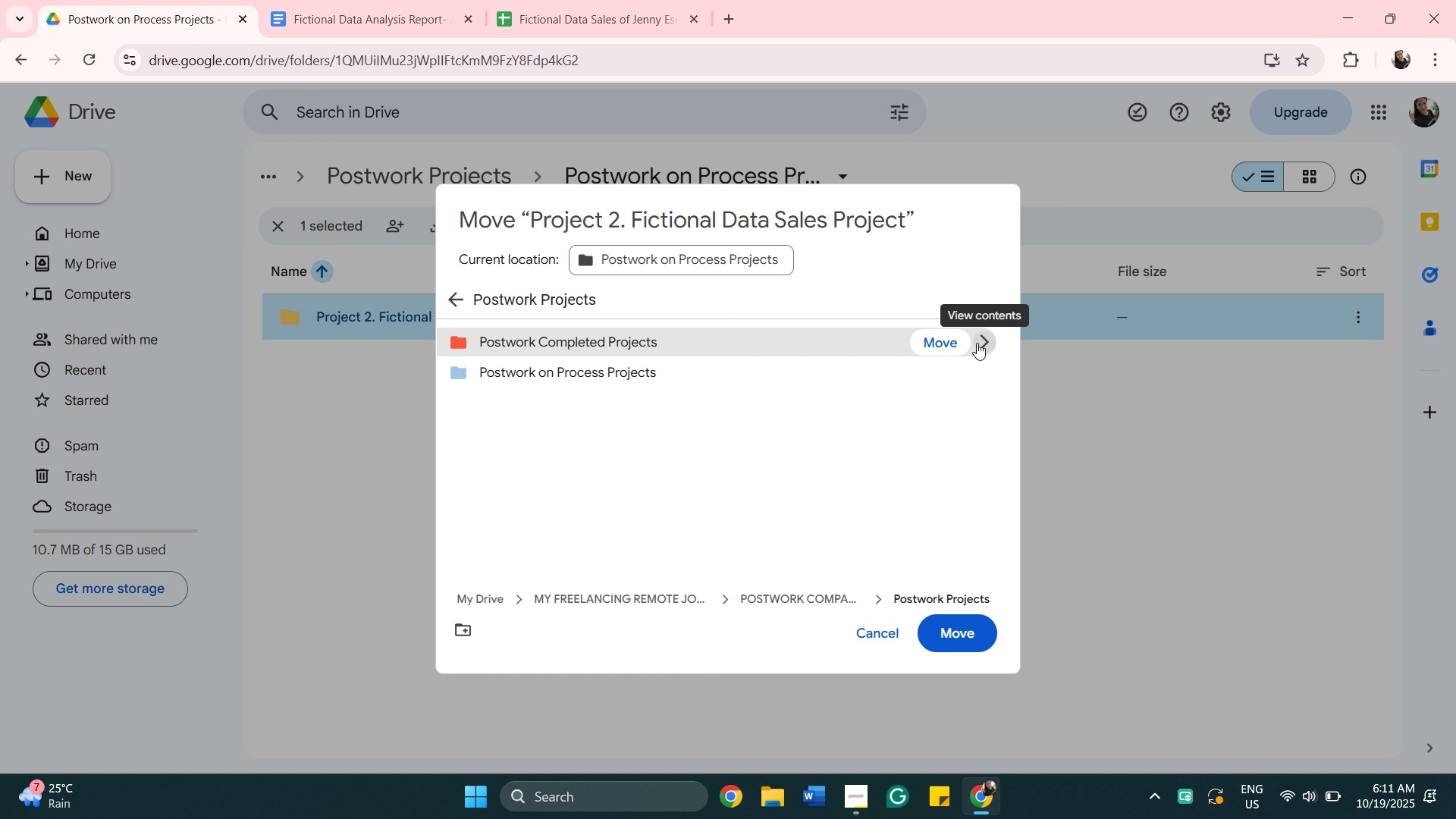 
left_click([941, 347])
 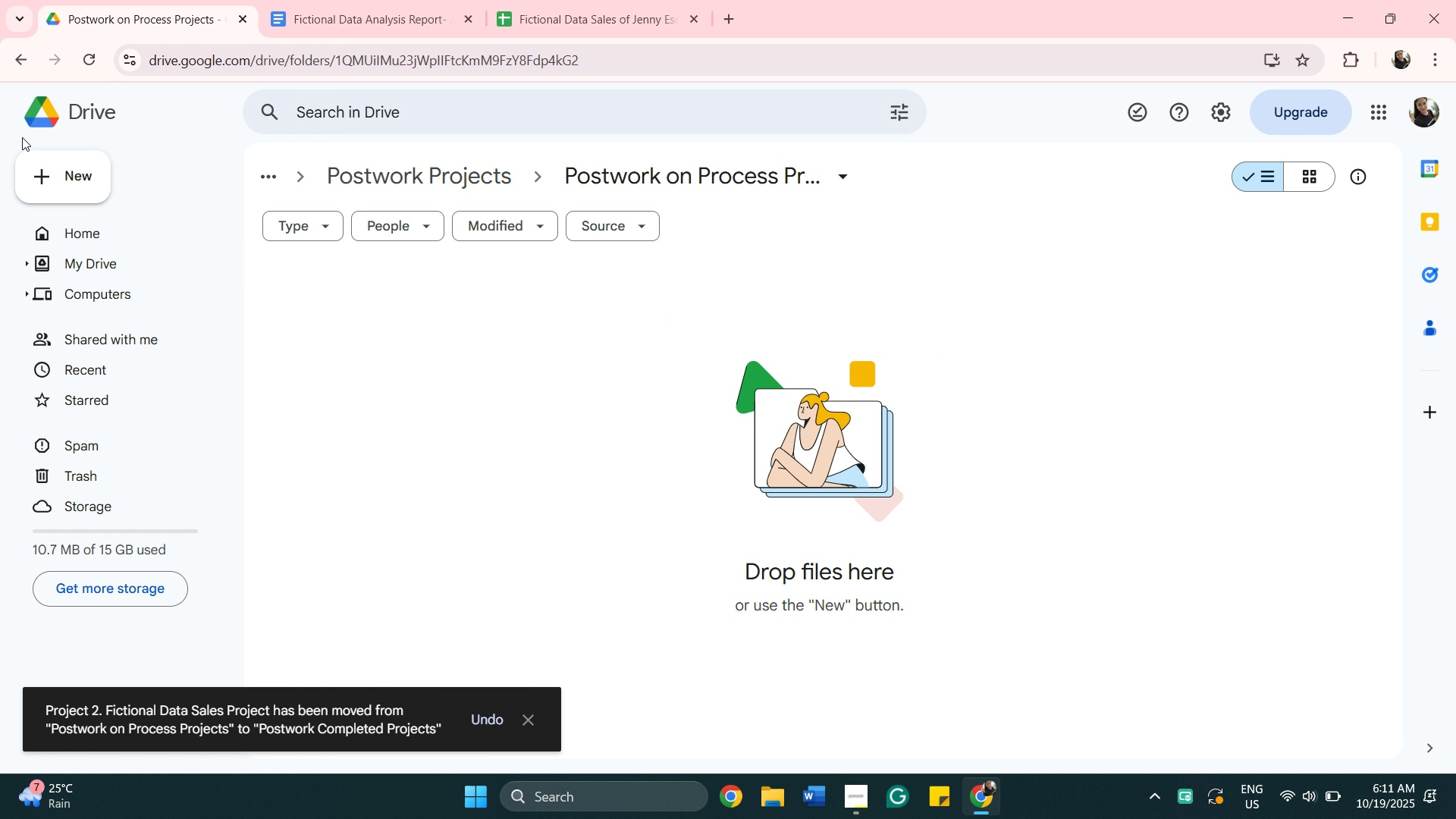 
left_click([19, 71])
 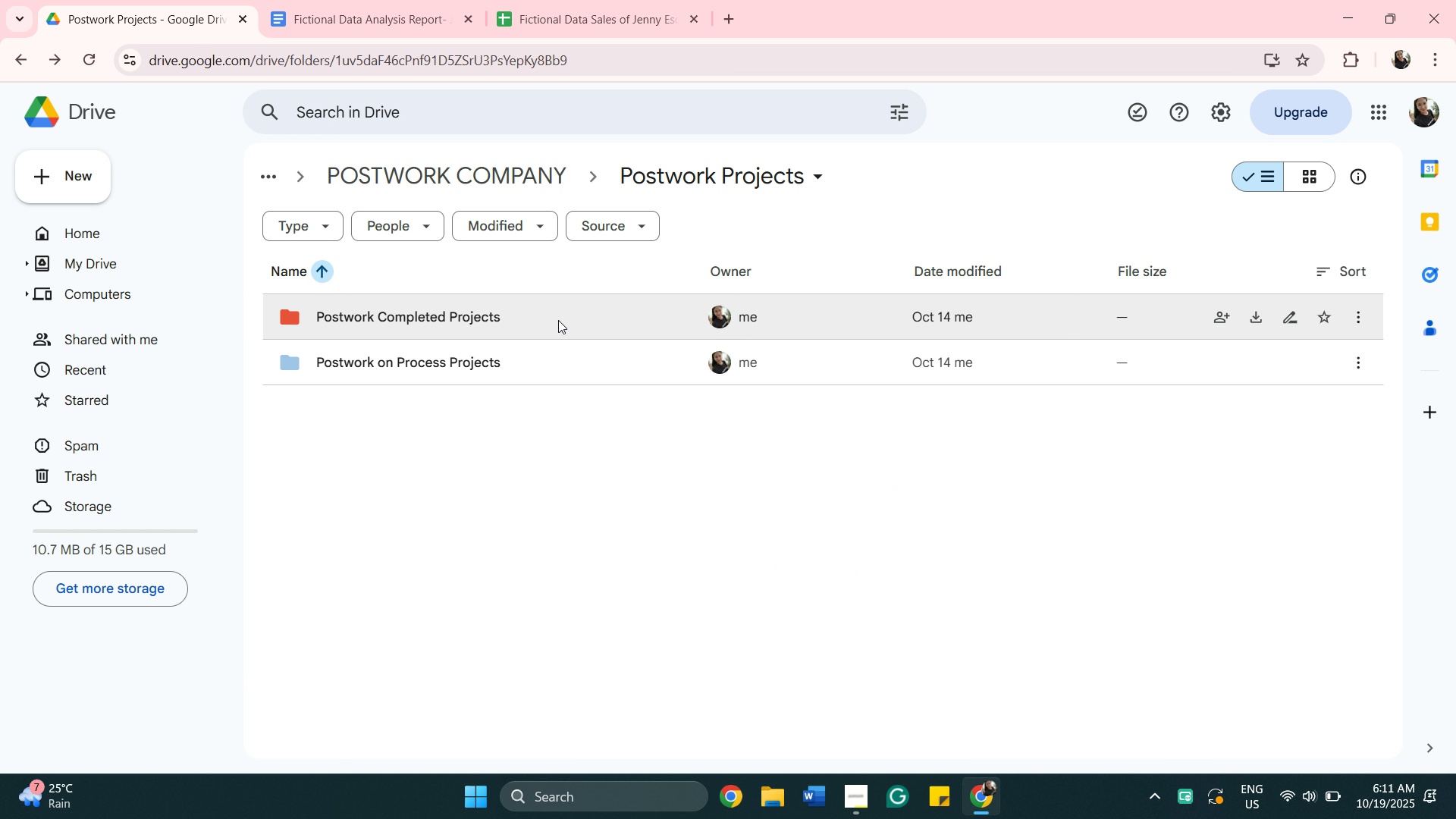 
double_click([558, 320])
 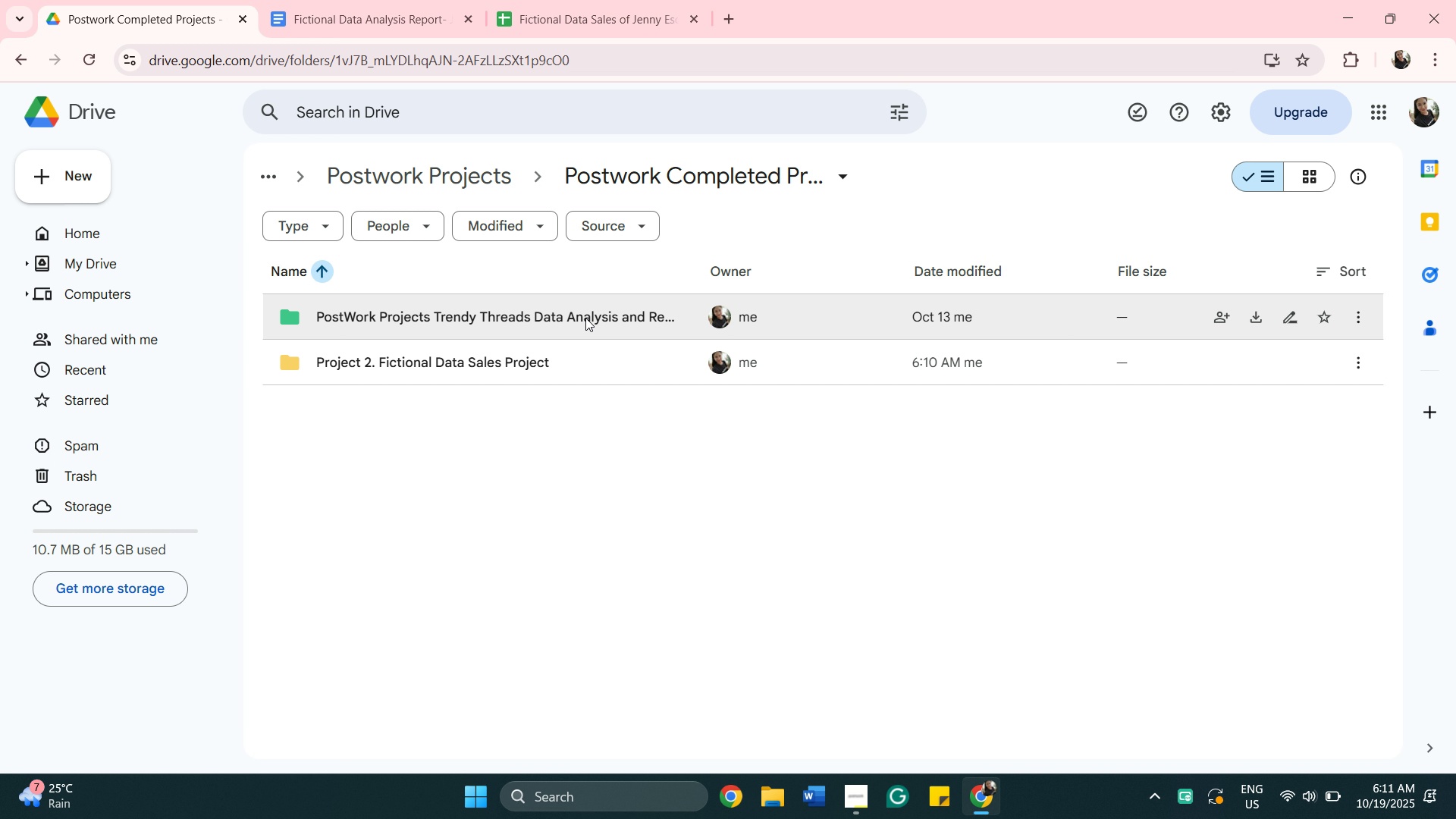 
wait(5.71)
 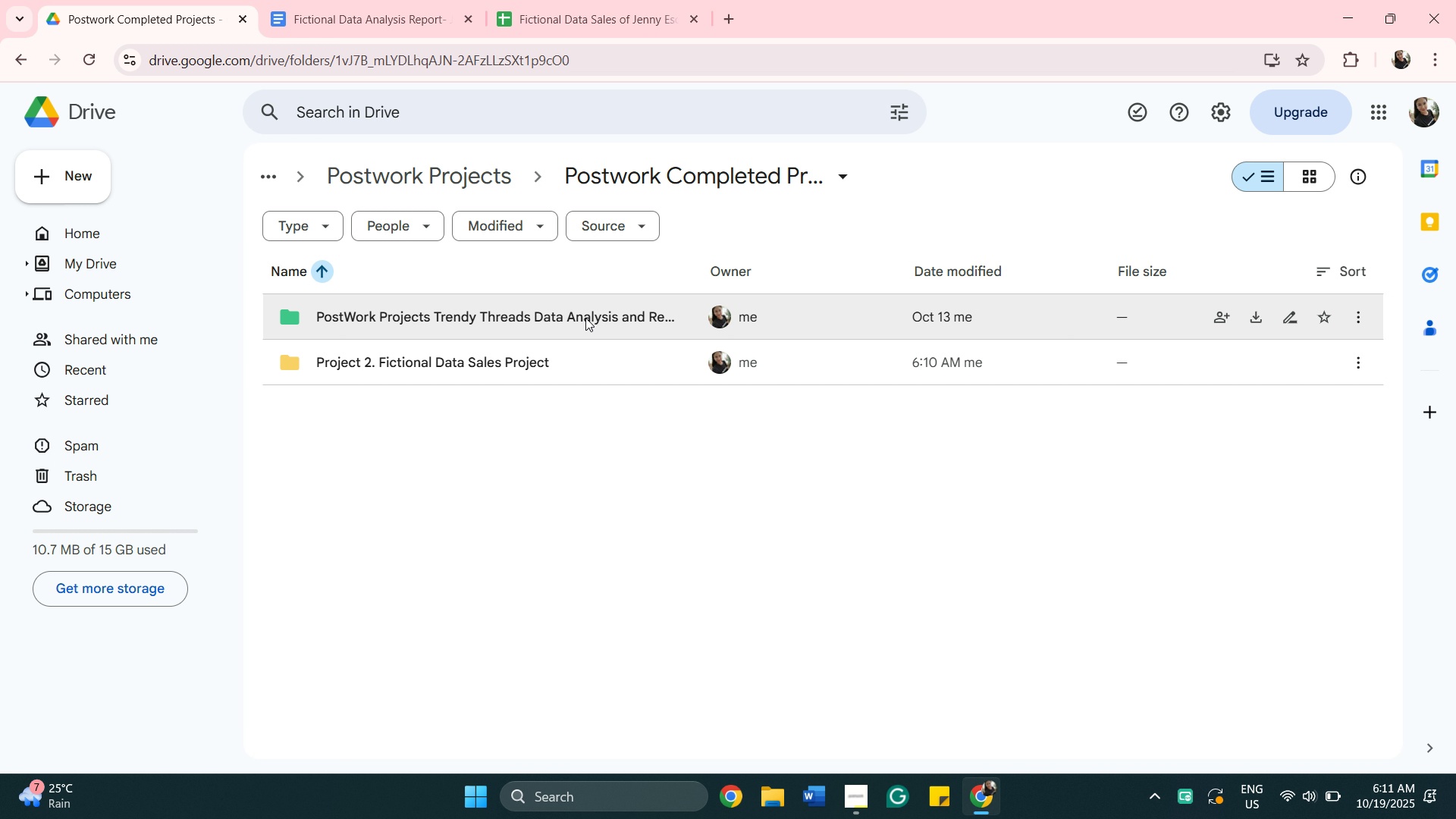 
left_click([590, 318])
 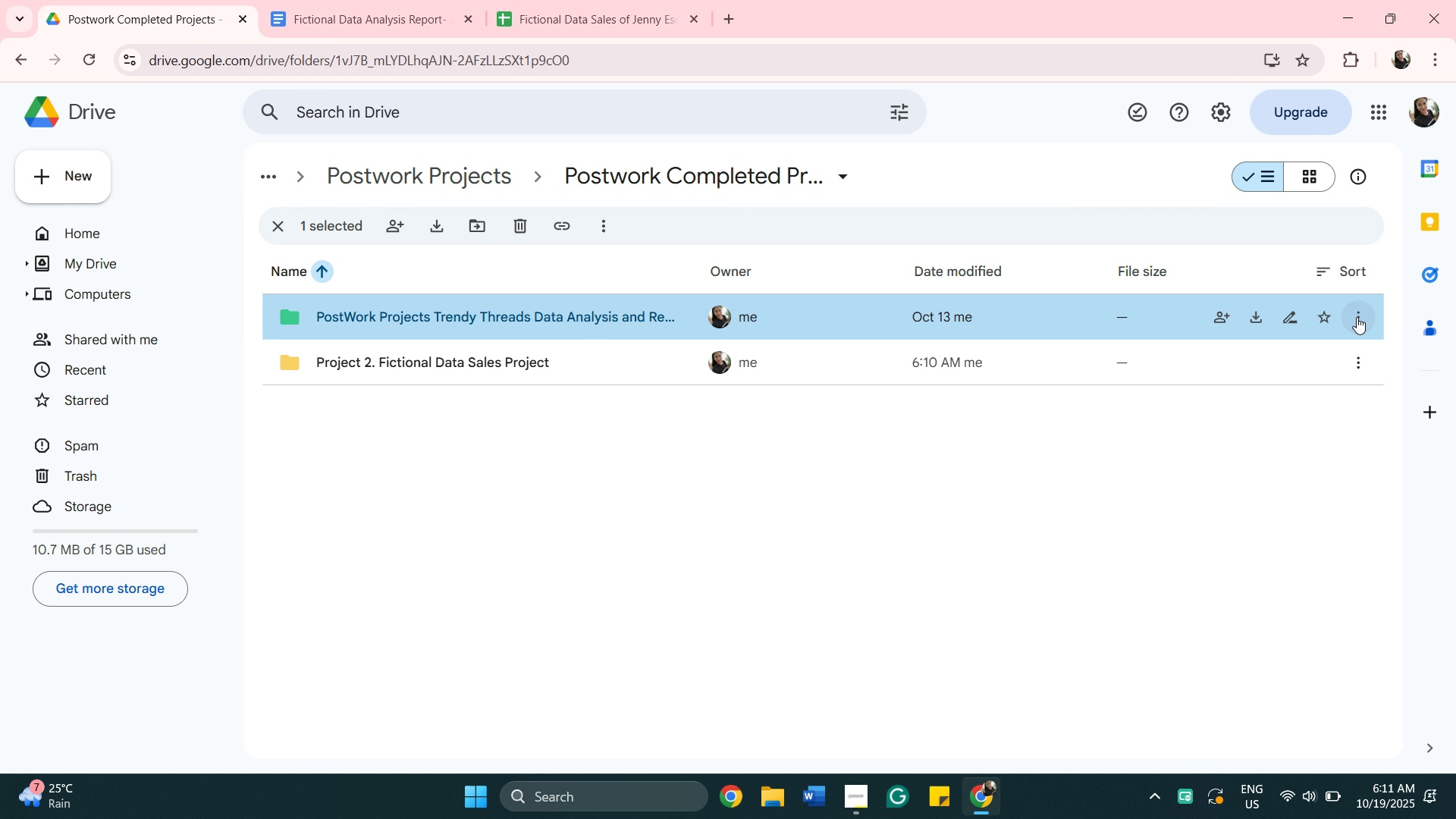 
left_click([1357, 317])
 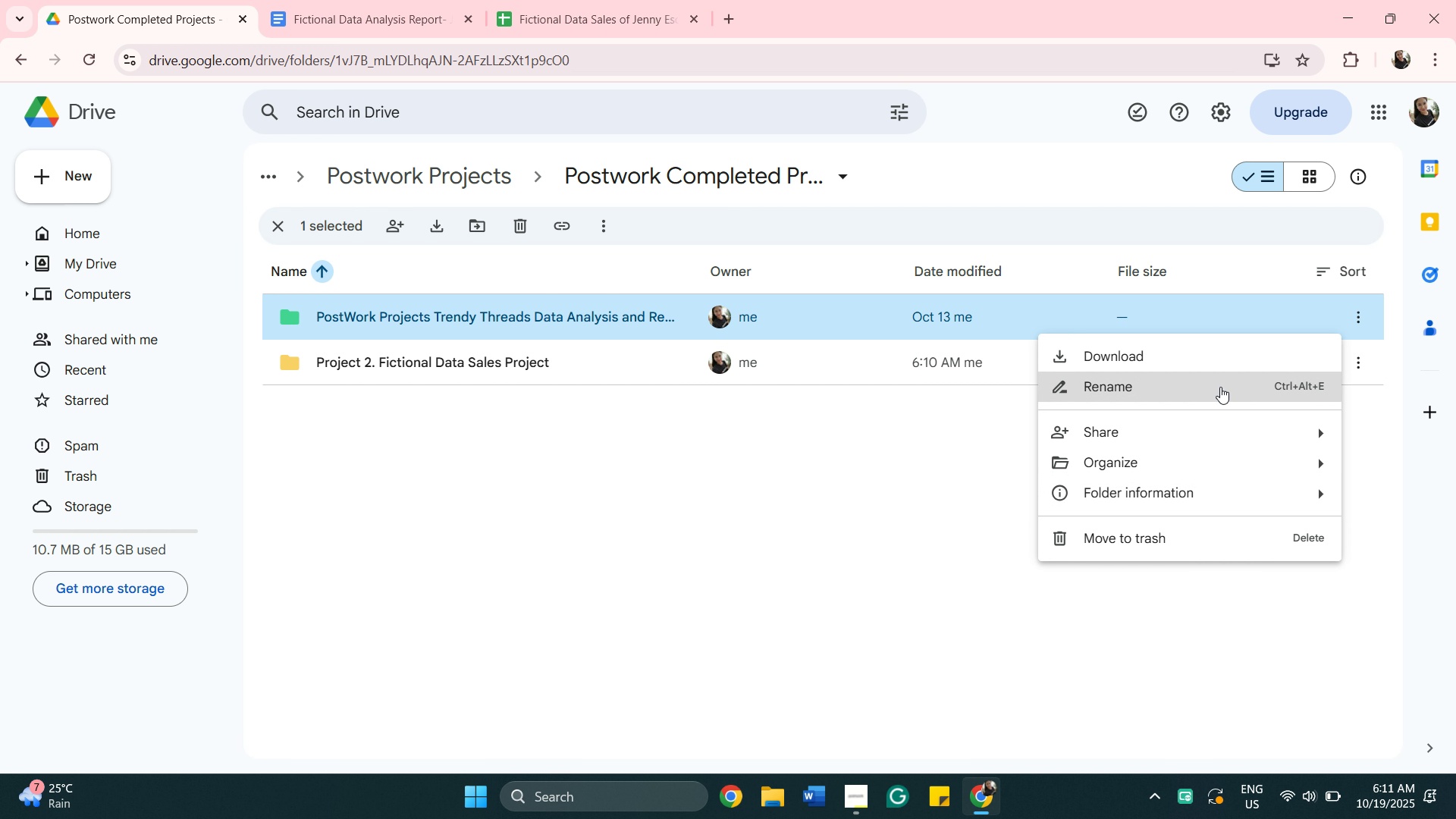 
left_click([1220, 387])
 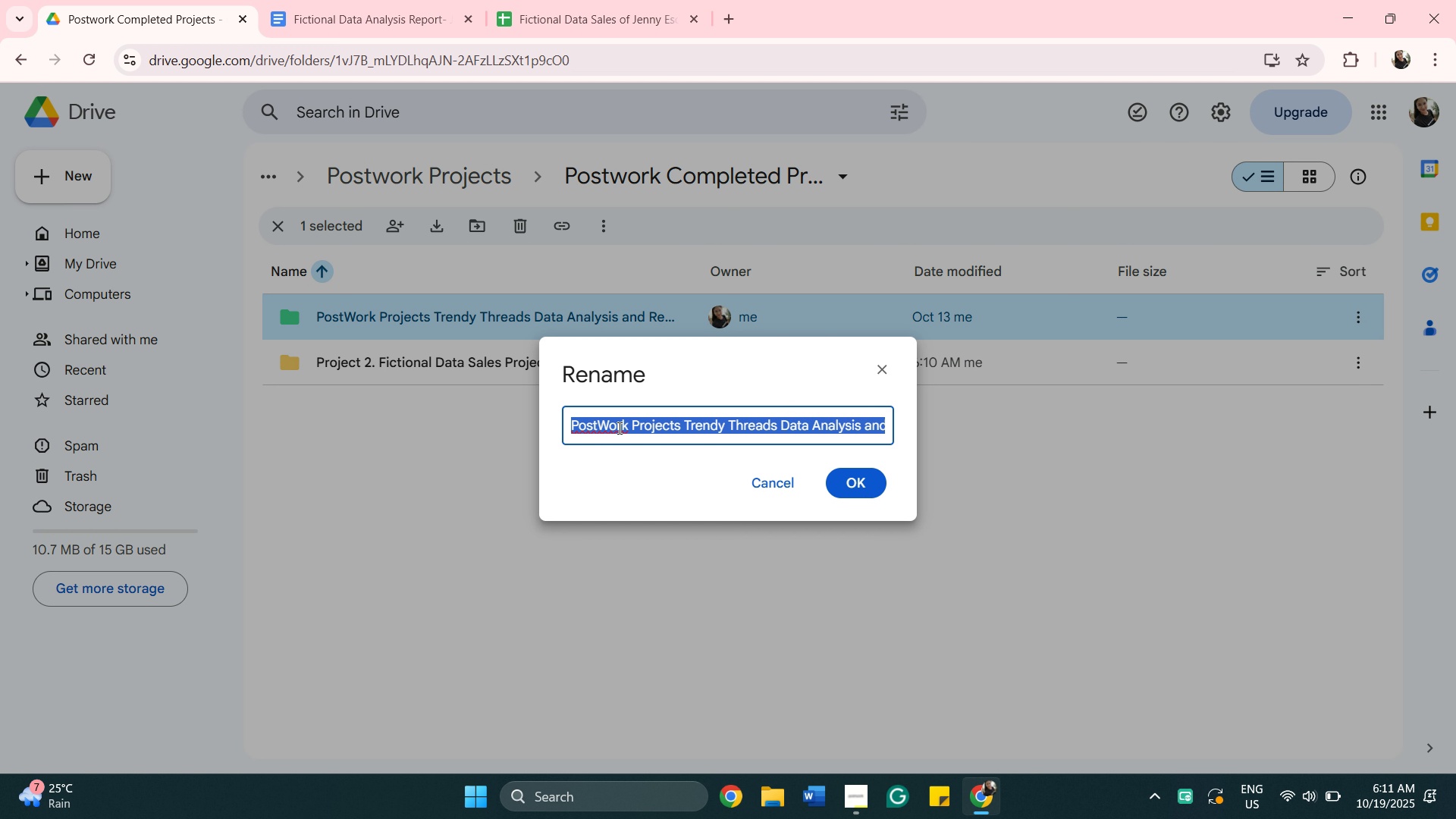 
left_click([630, 428])
 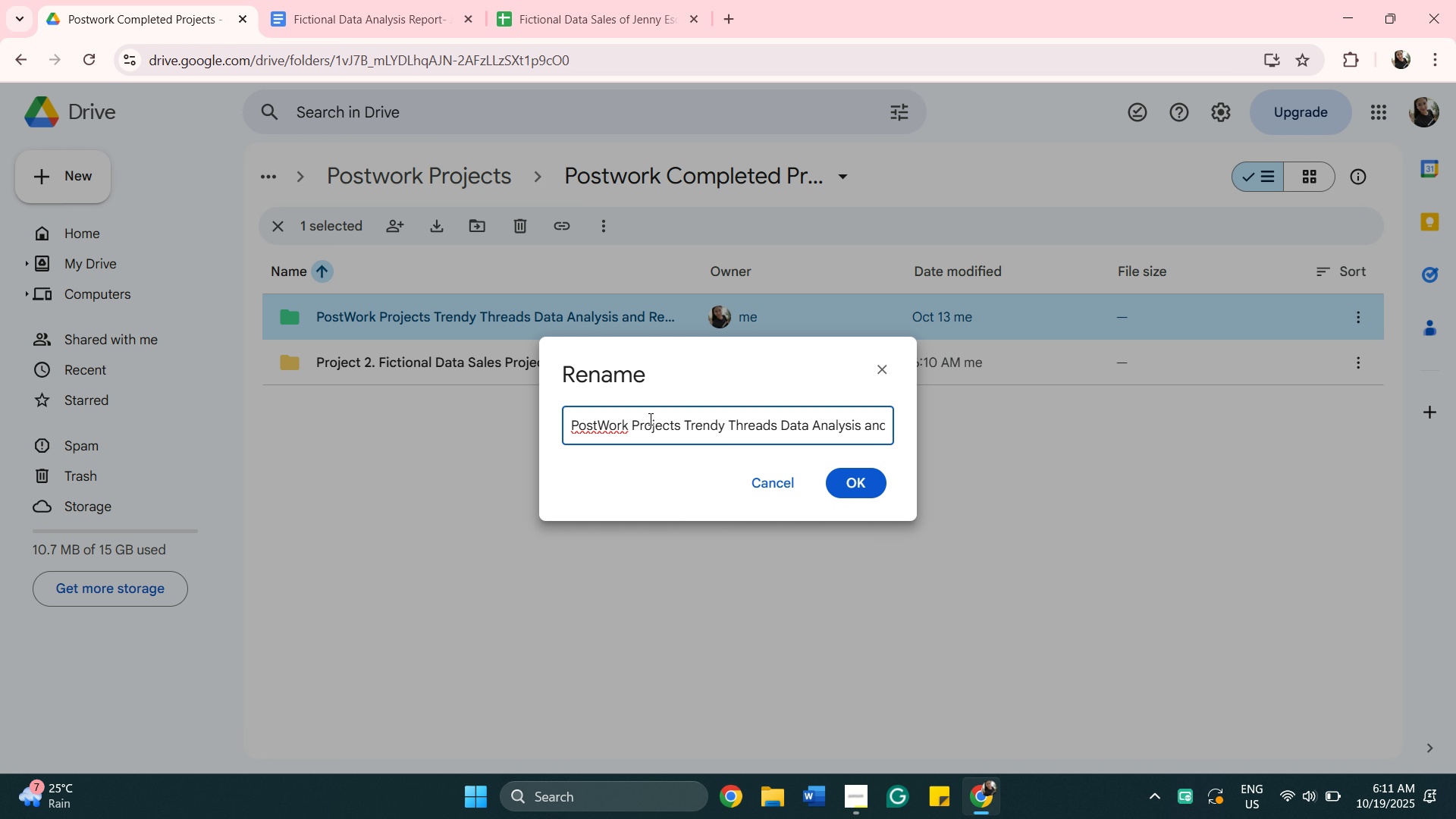 
key(Backspace)
 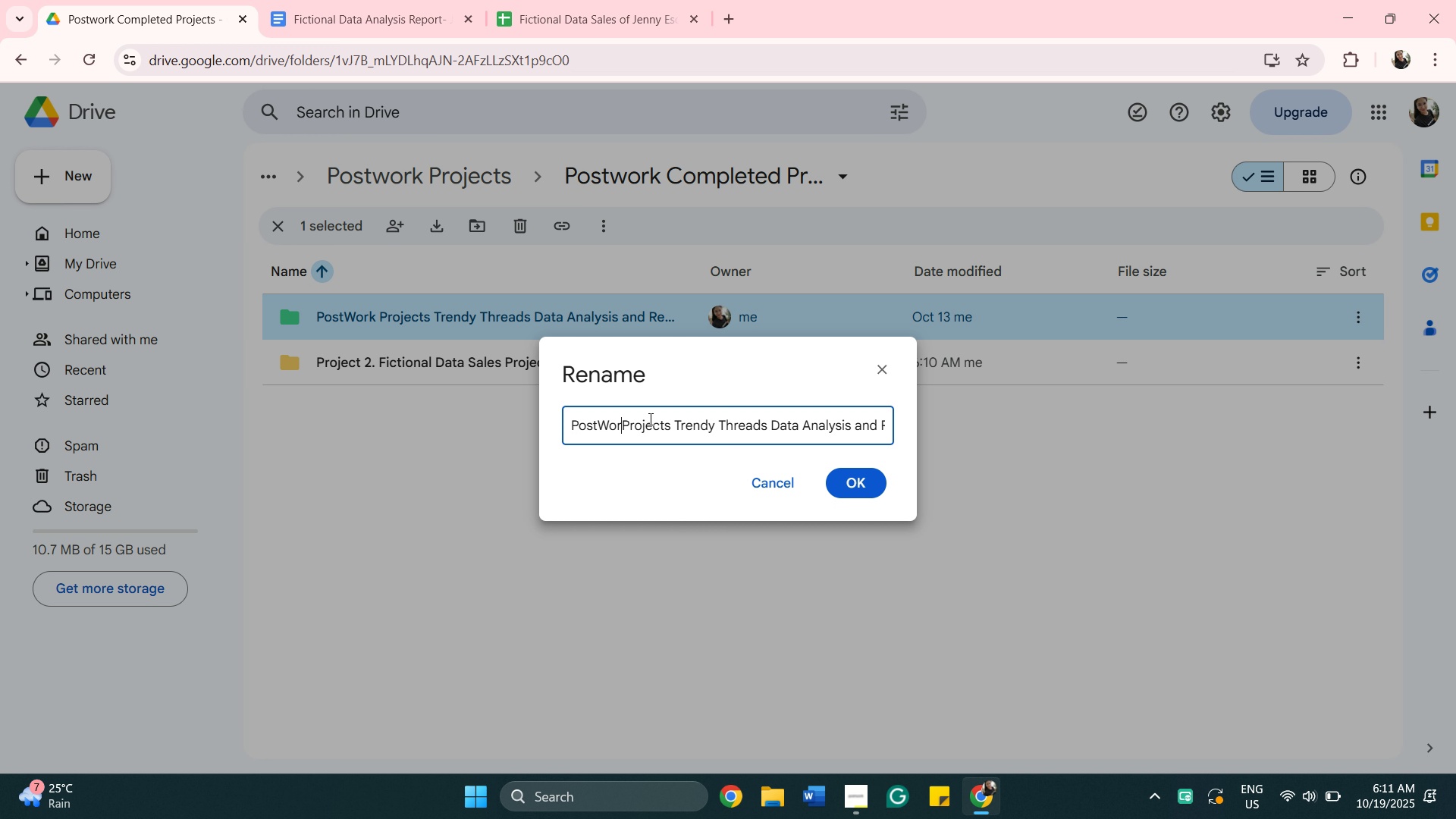 
key(Backspace)
 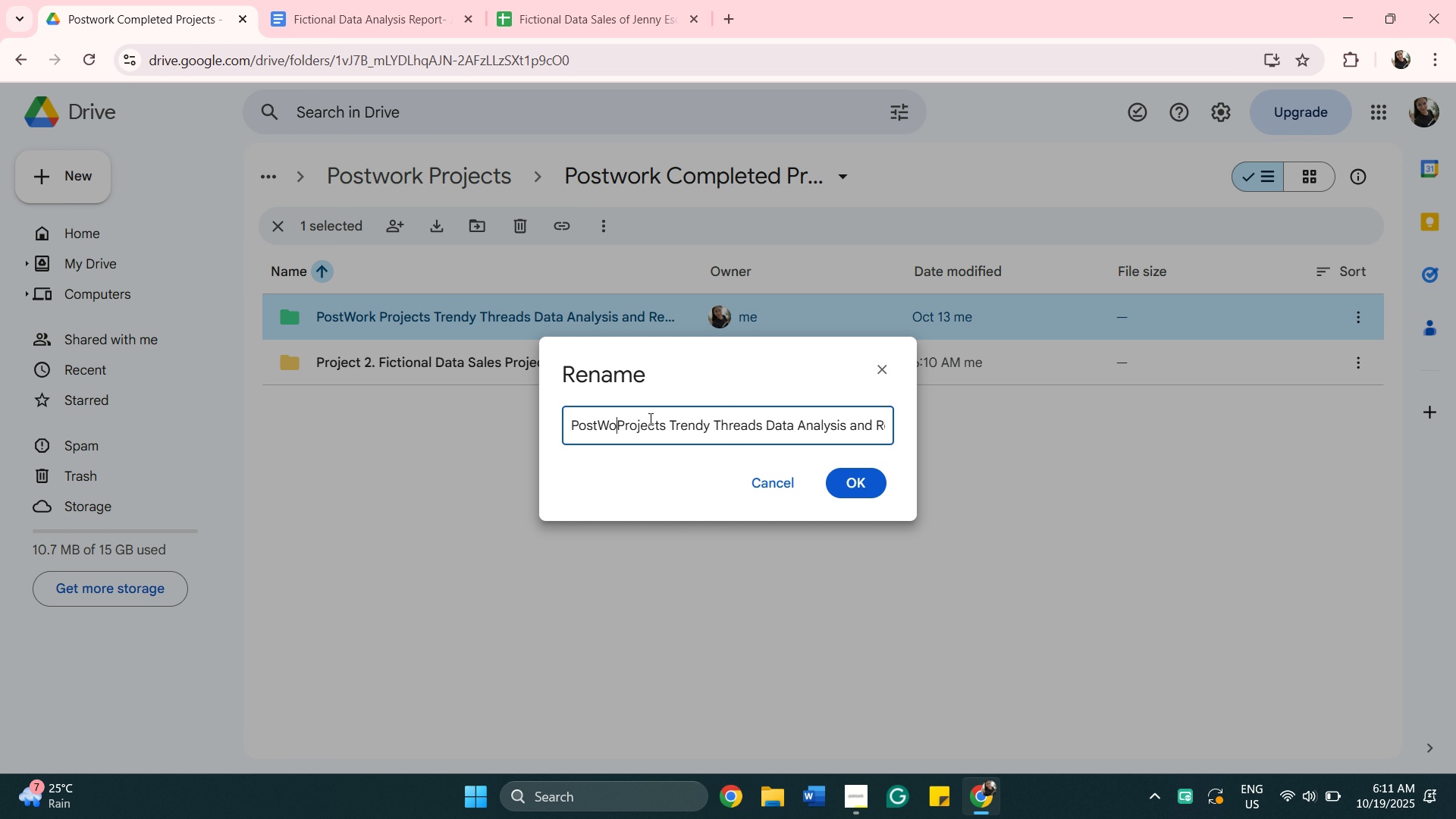 
key(Backspace)
 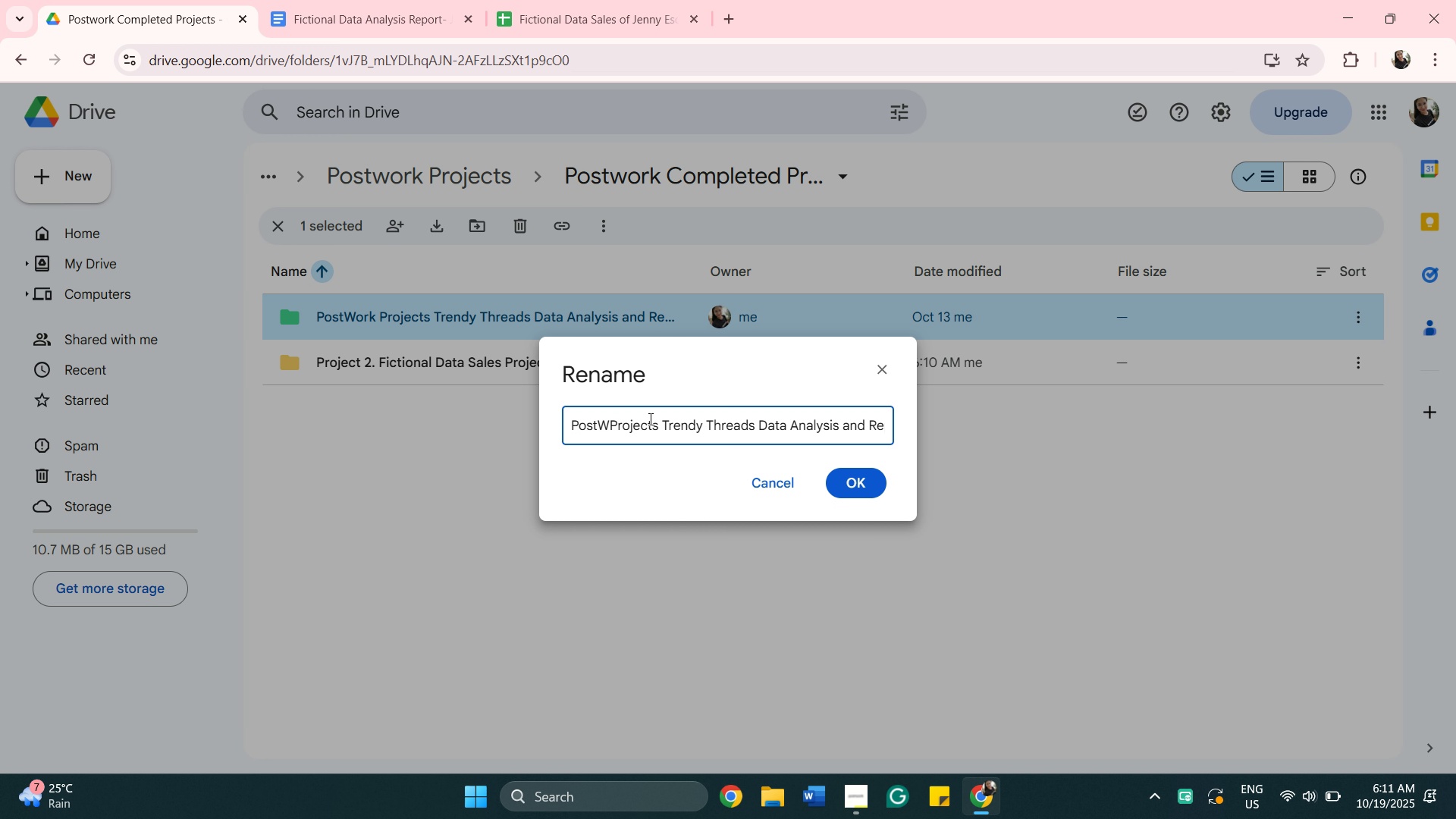 
key(Backspace)
 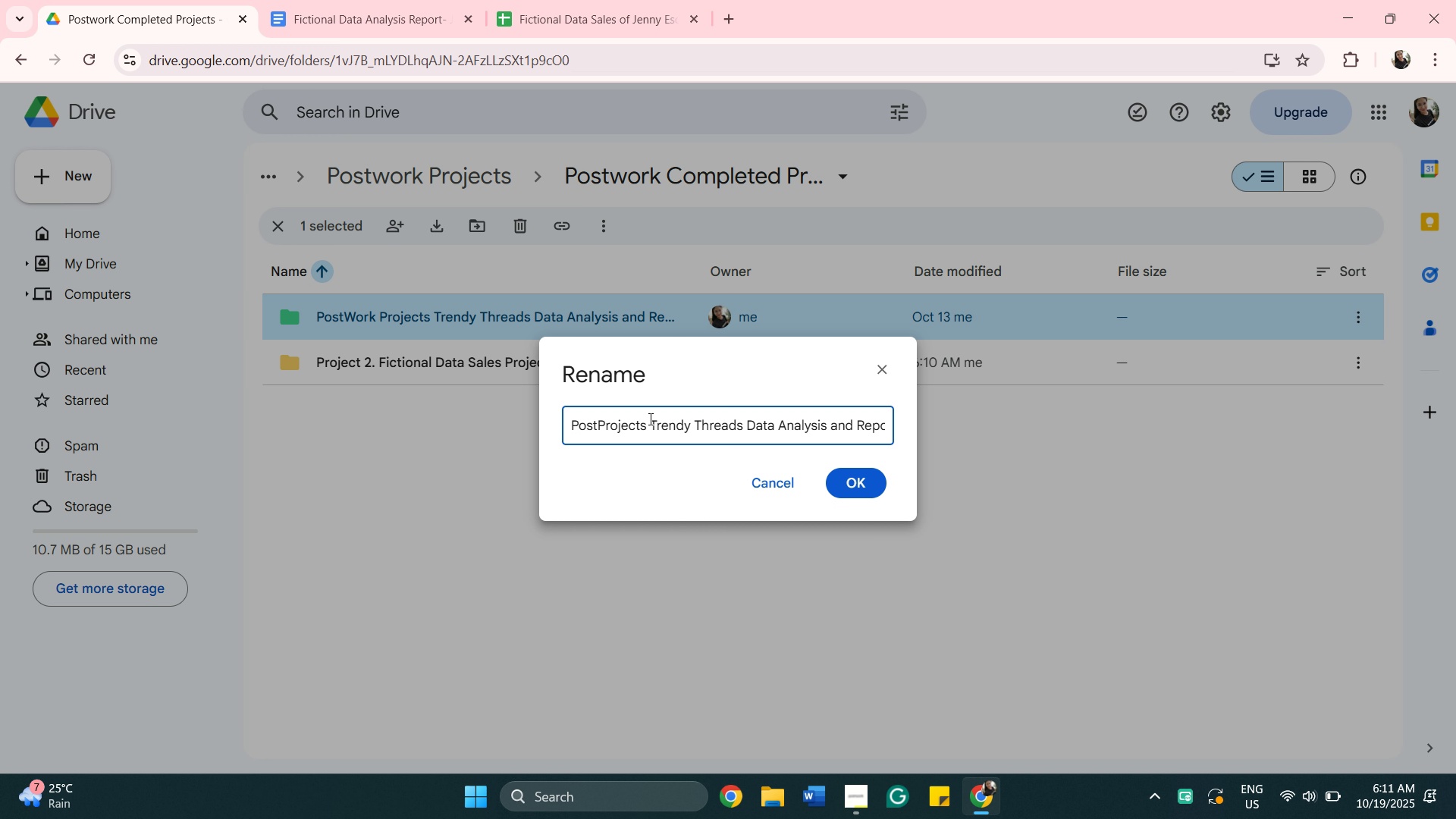 
key(Backspace)
 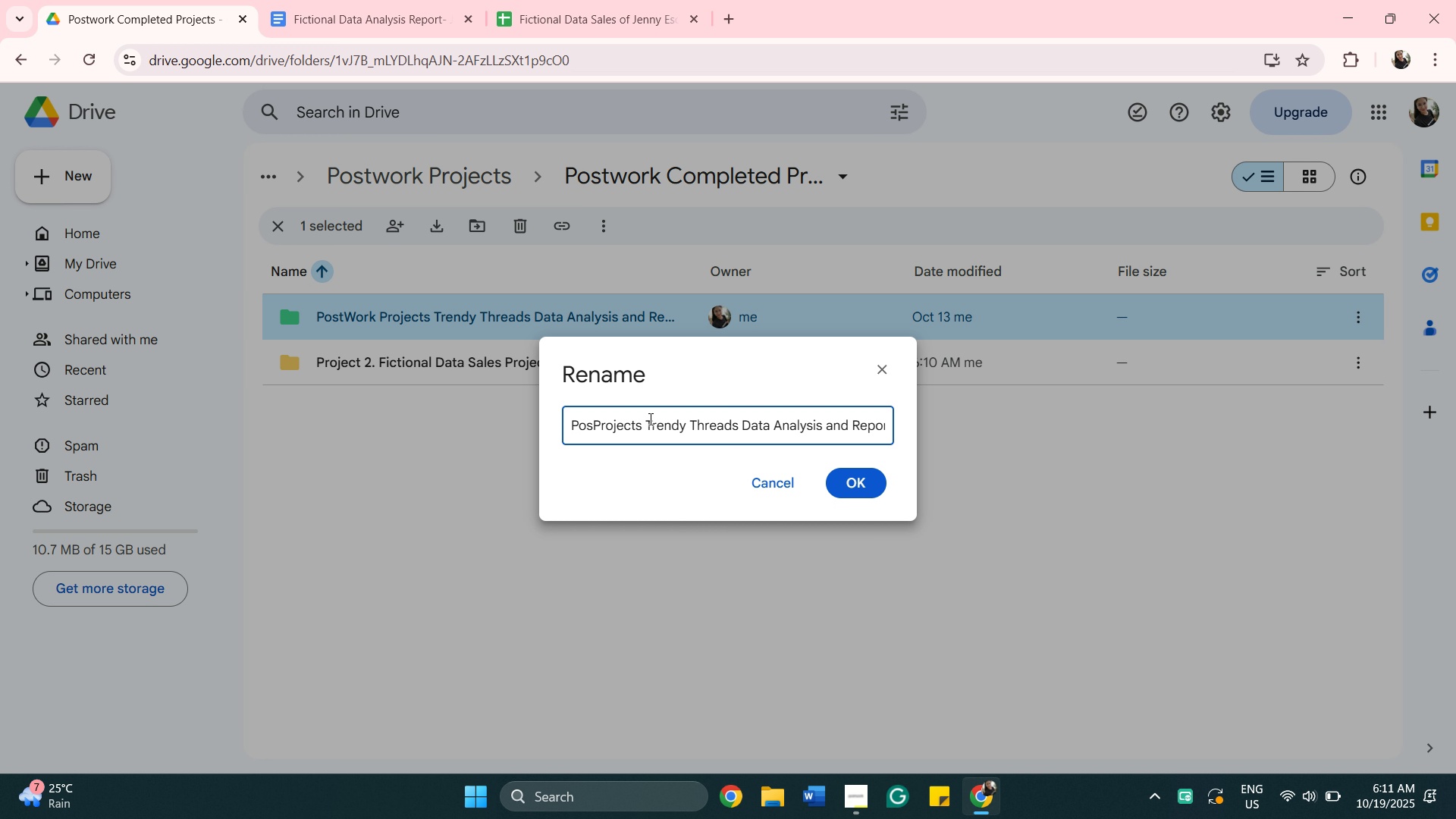 
key(Backspace)
 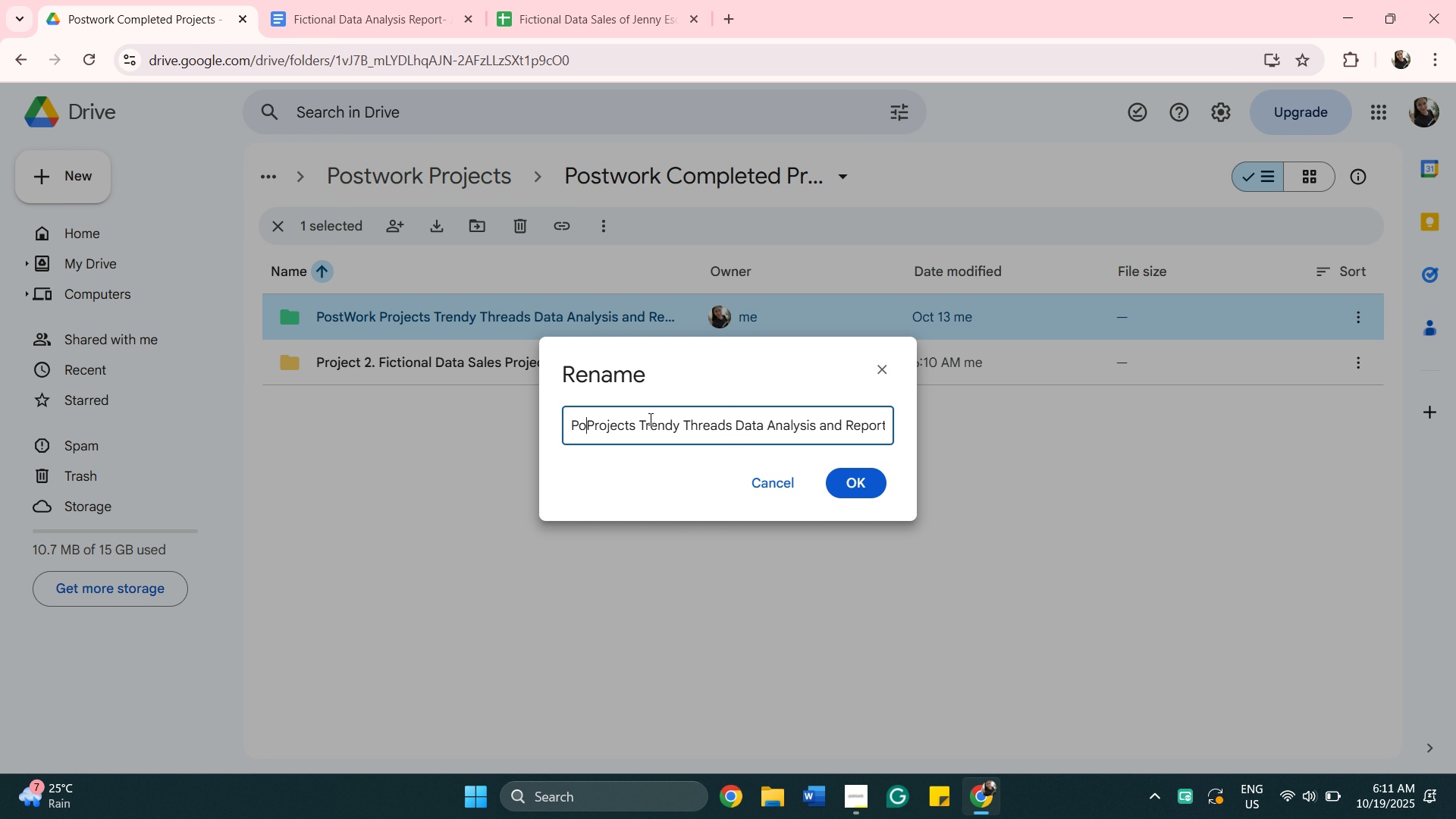 
key(Backspace)
 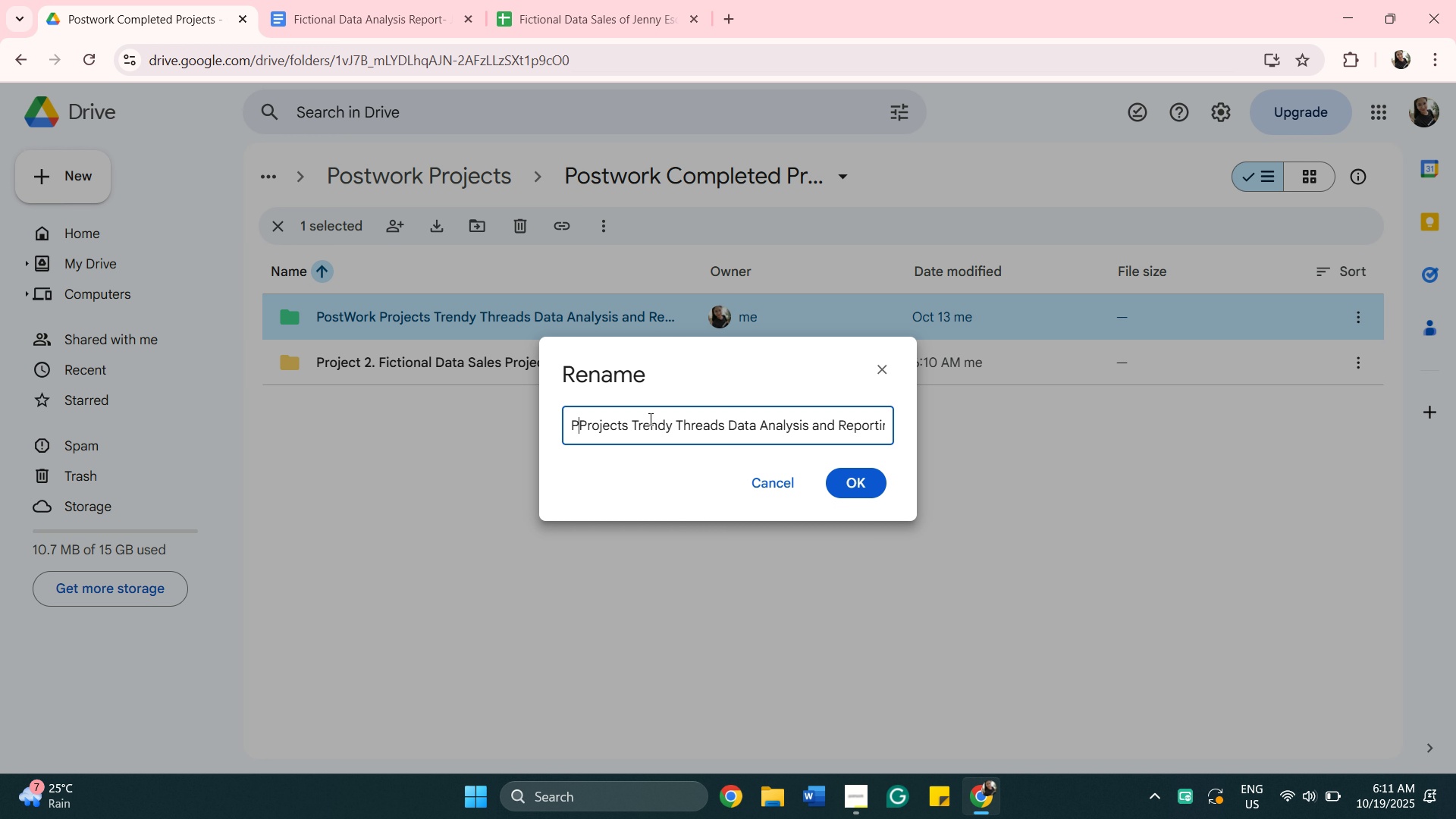 
key(Backspace)
 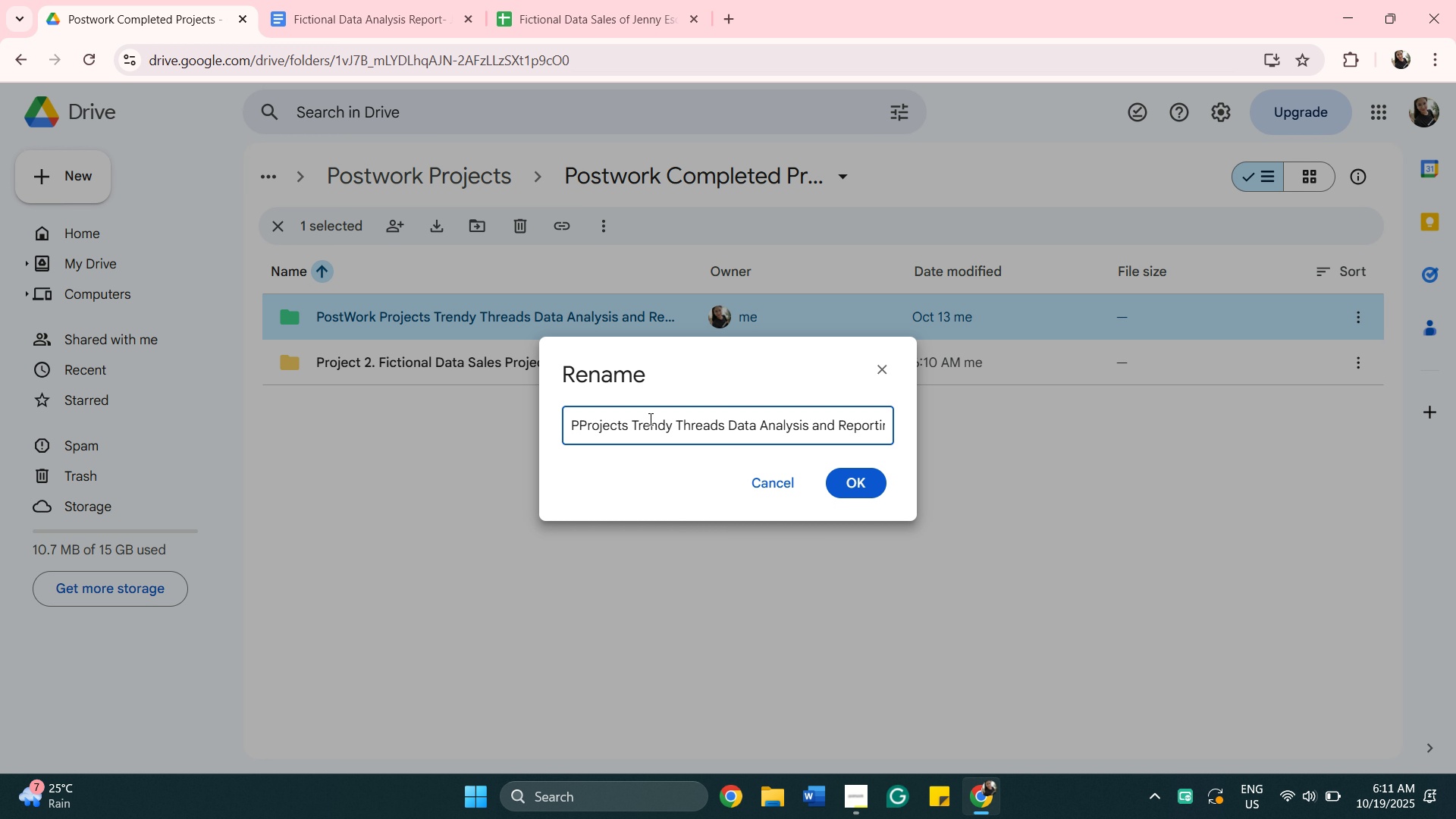 
key(Backspace)
 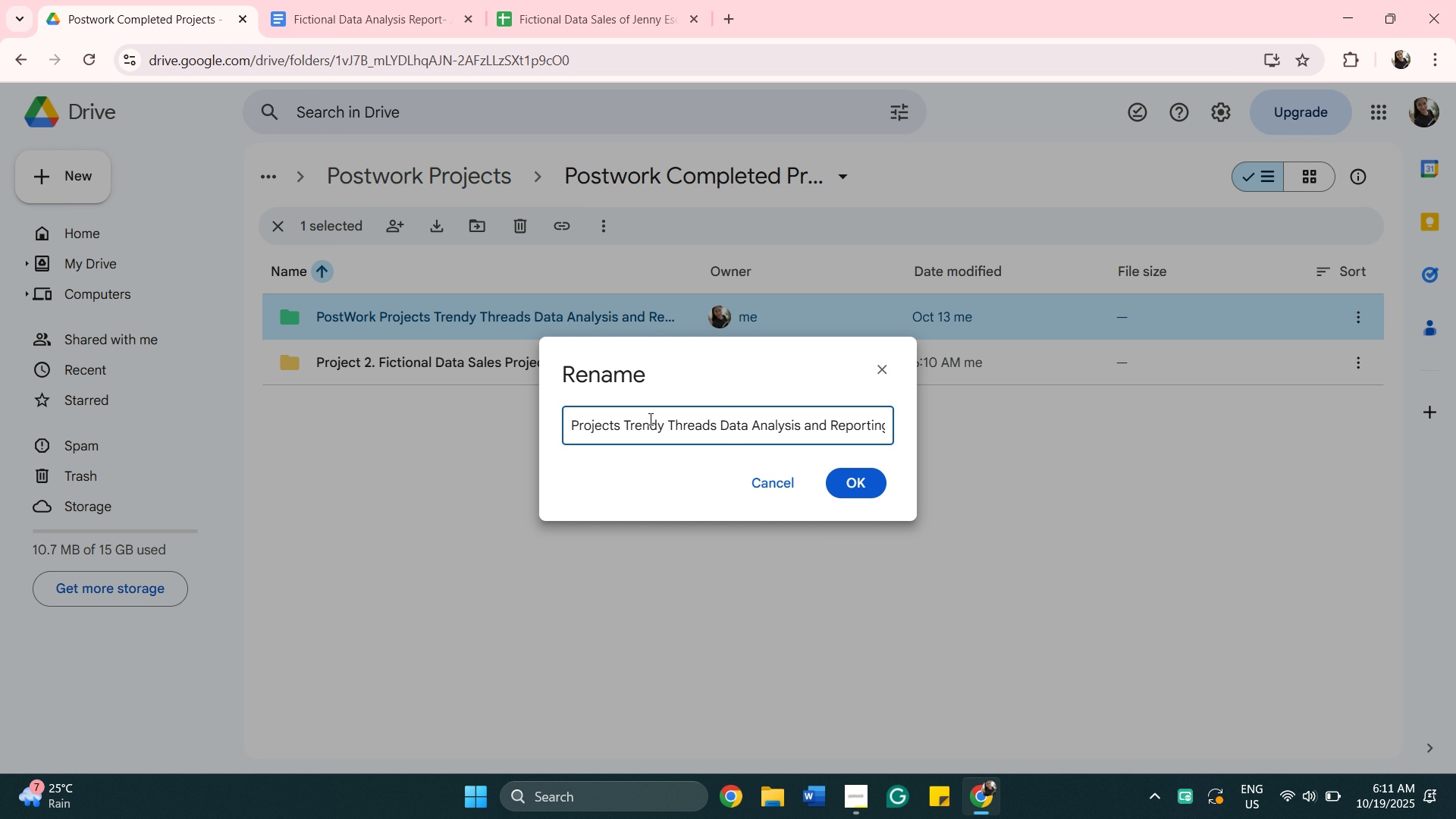 
key(ArrowRight)
 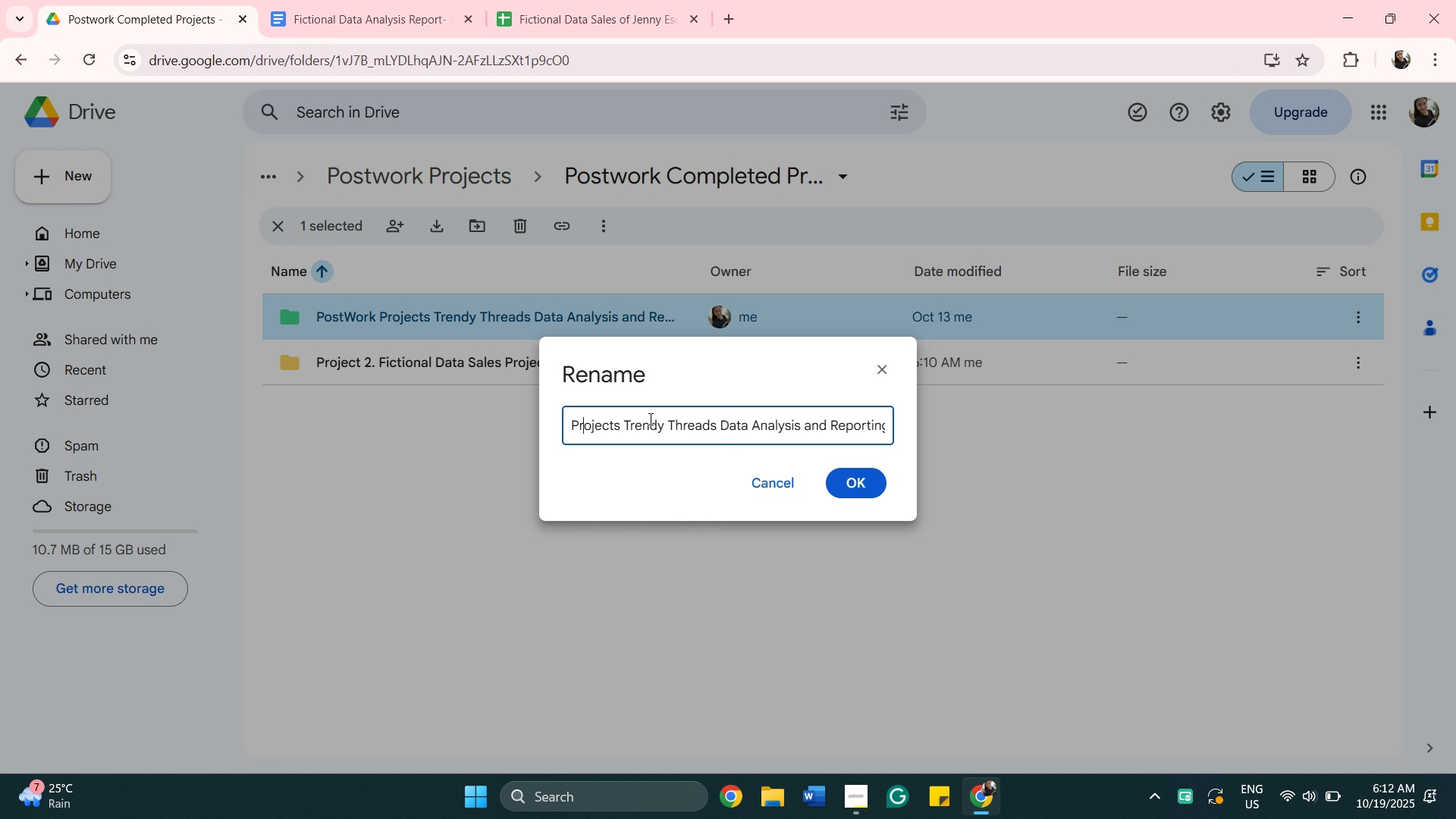 
key(ArrowRight)
 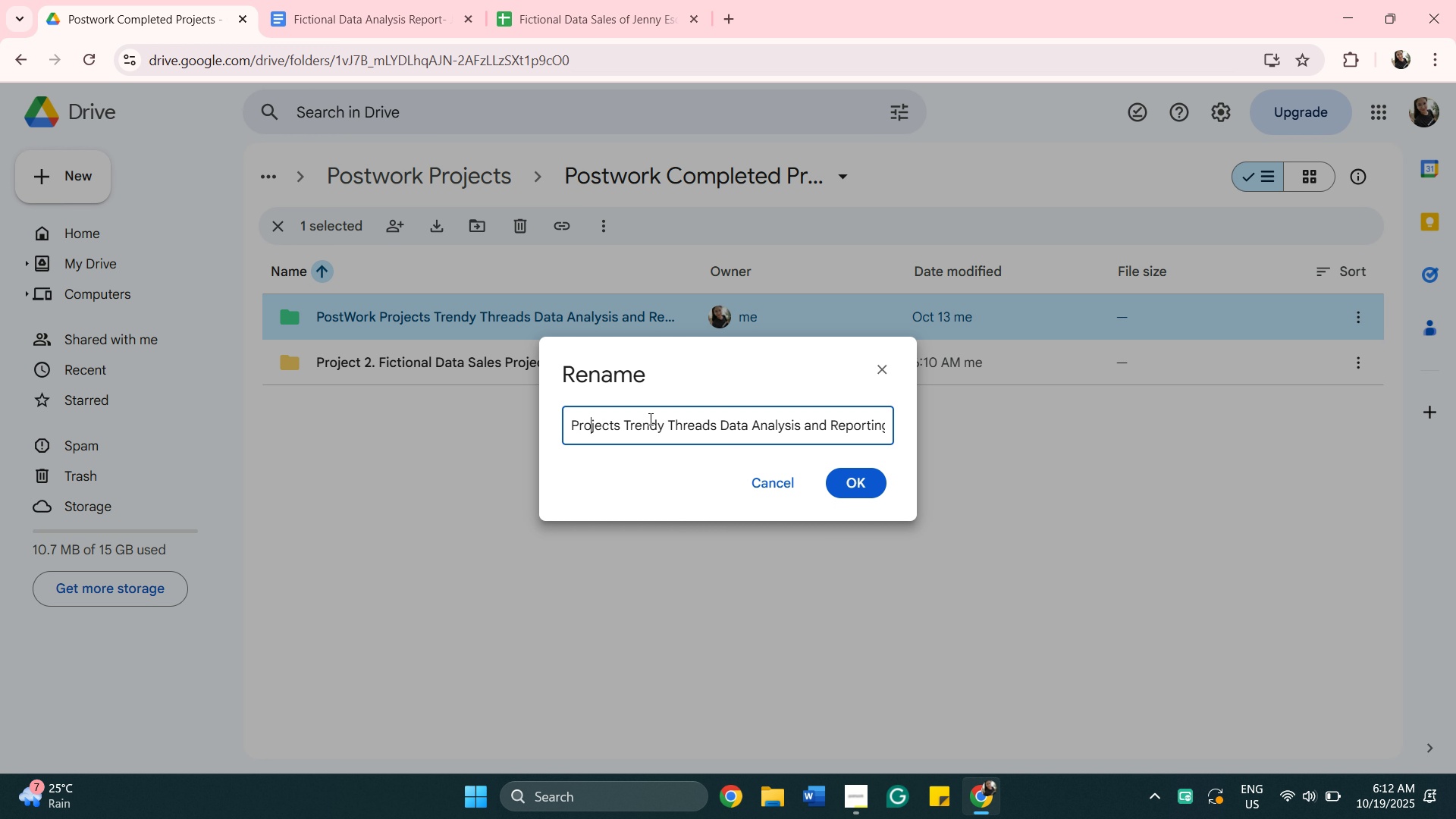 
key(ArrowRight)
 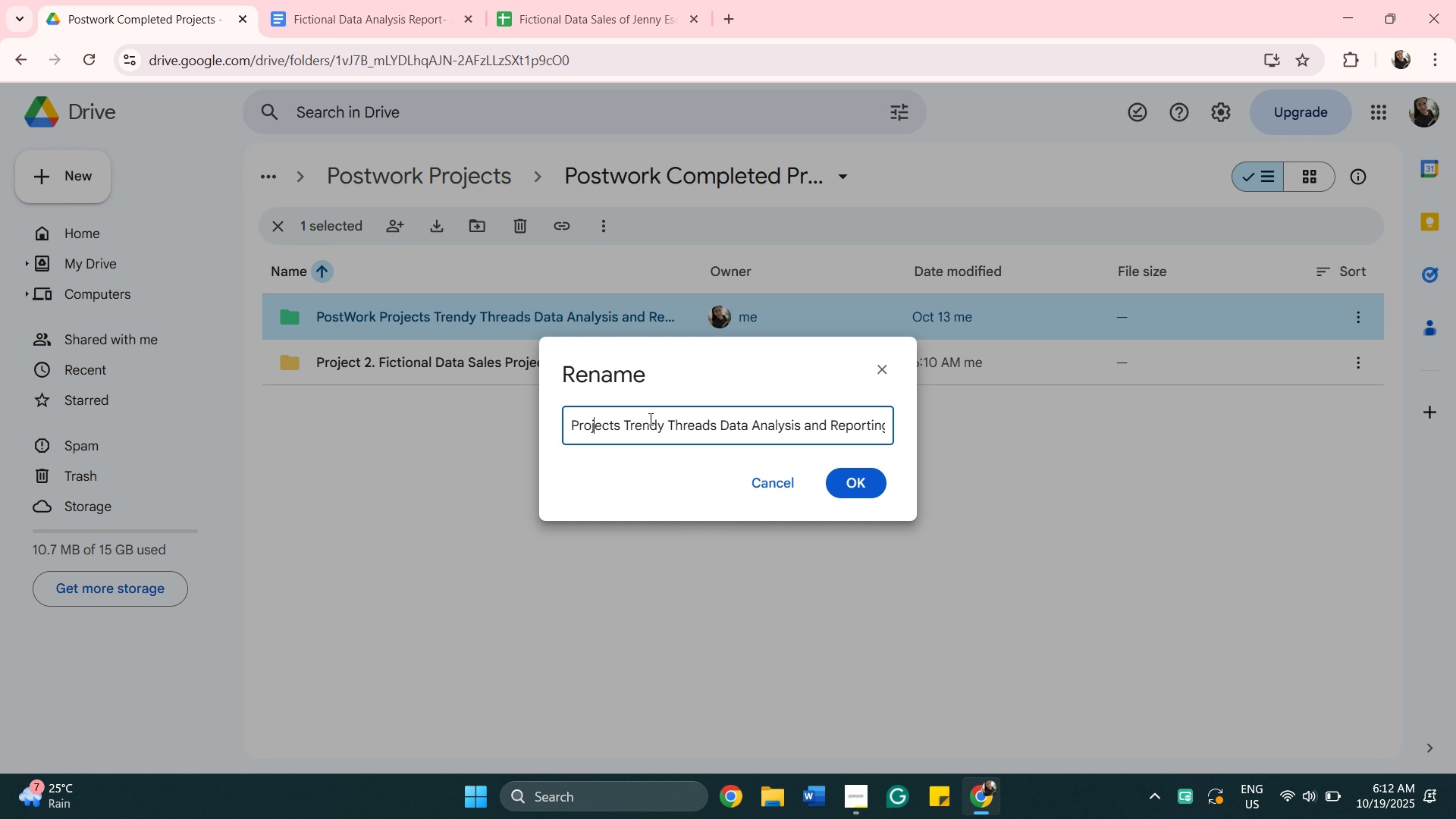 
key(ArrowRight)
 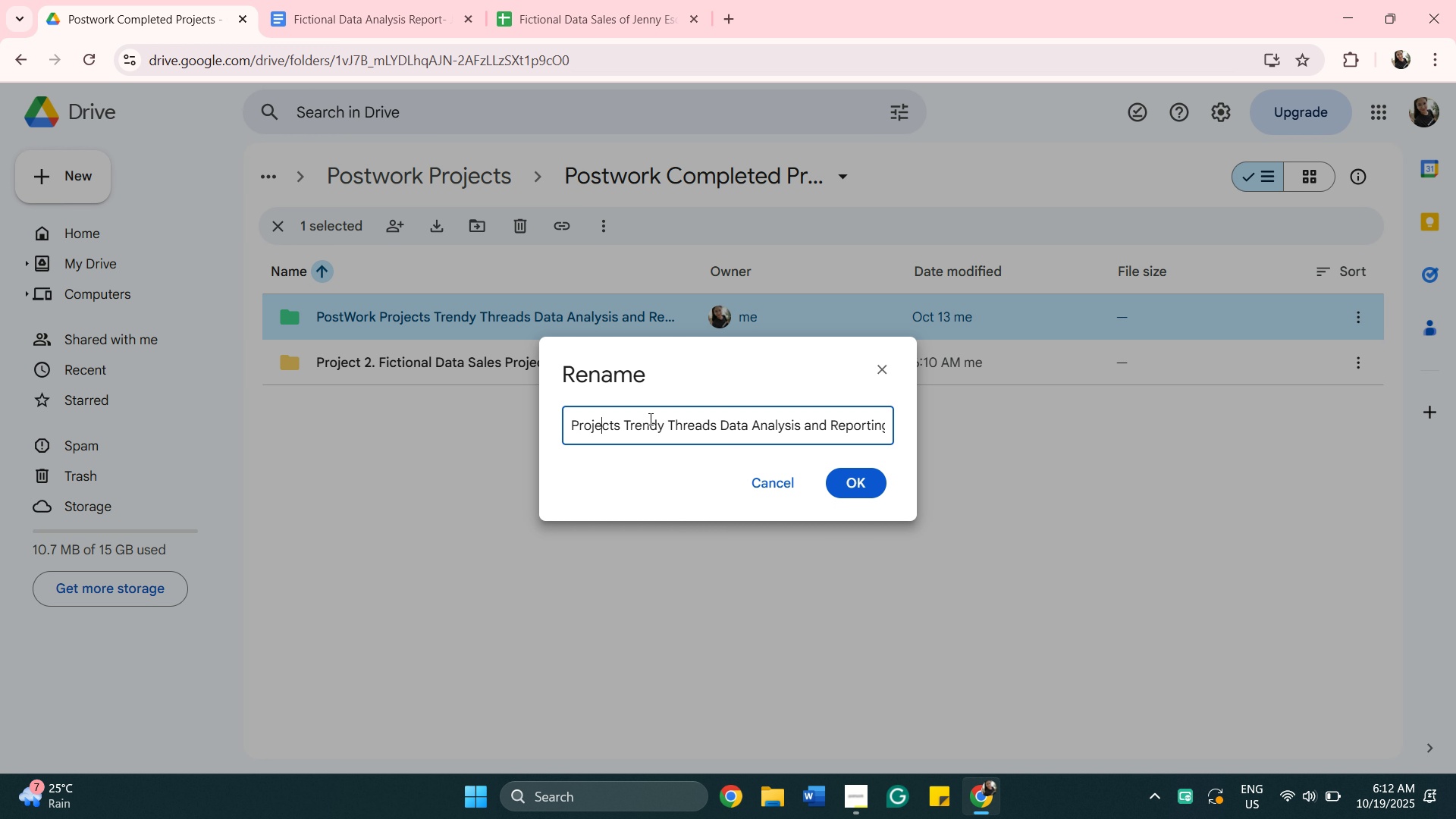 
key(ArrowRight)
 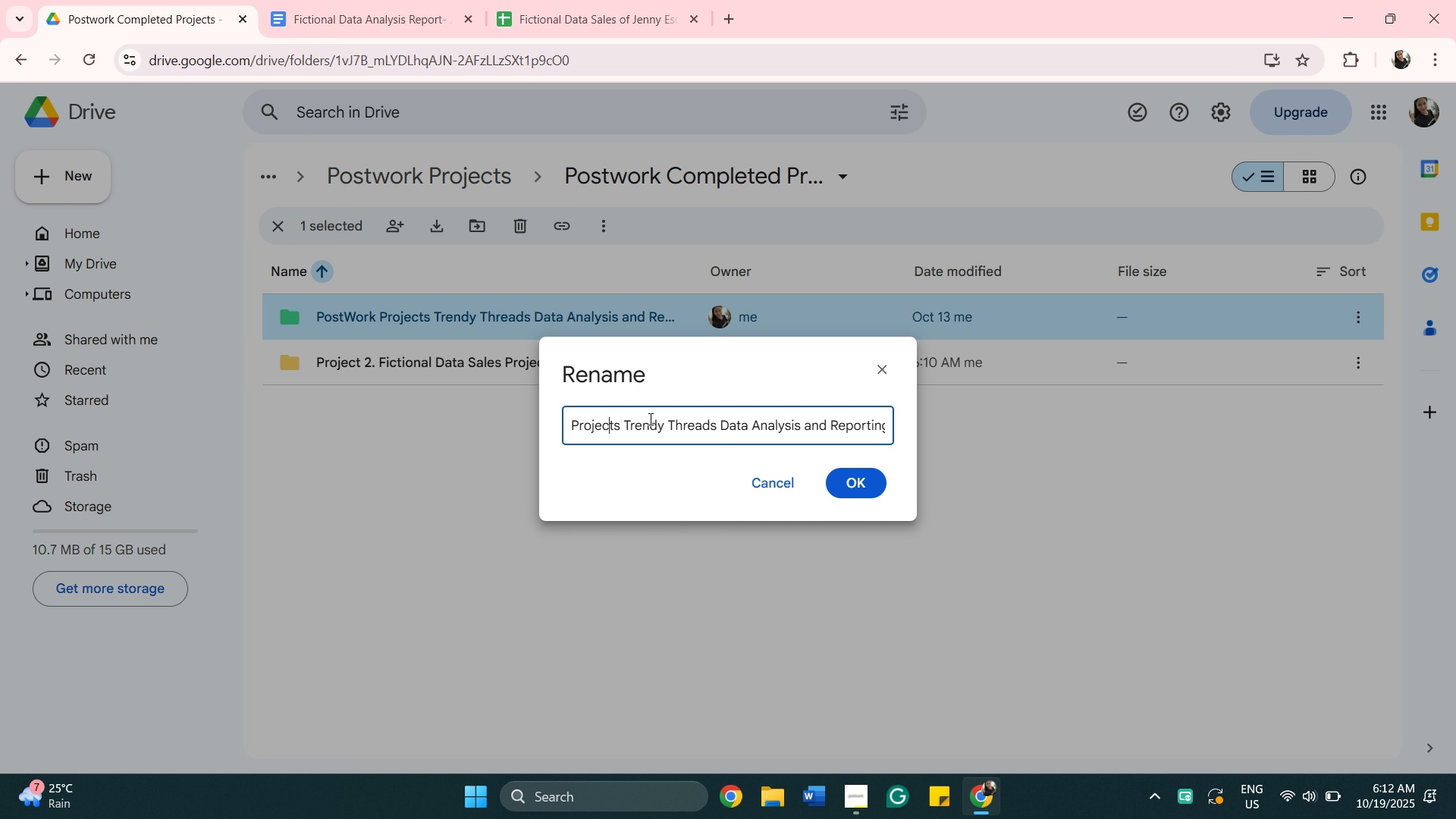 
key(ArrowRight)
 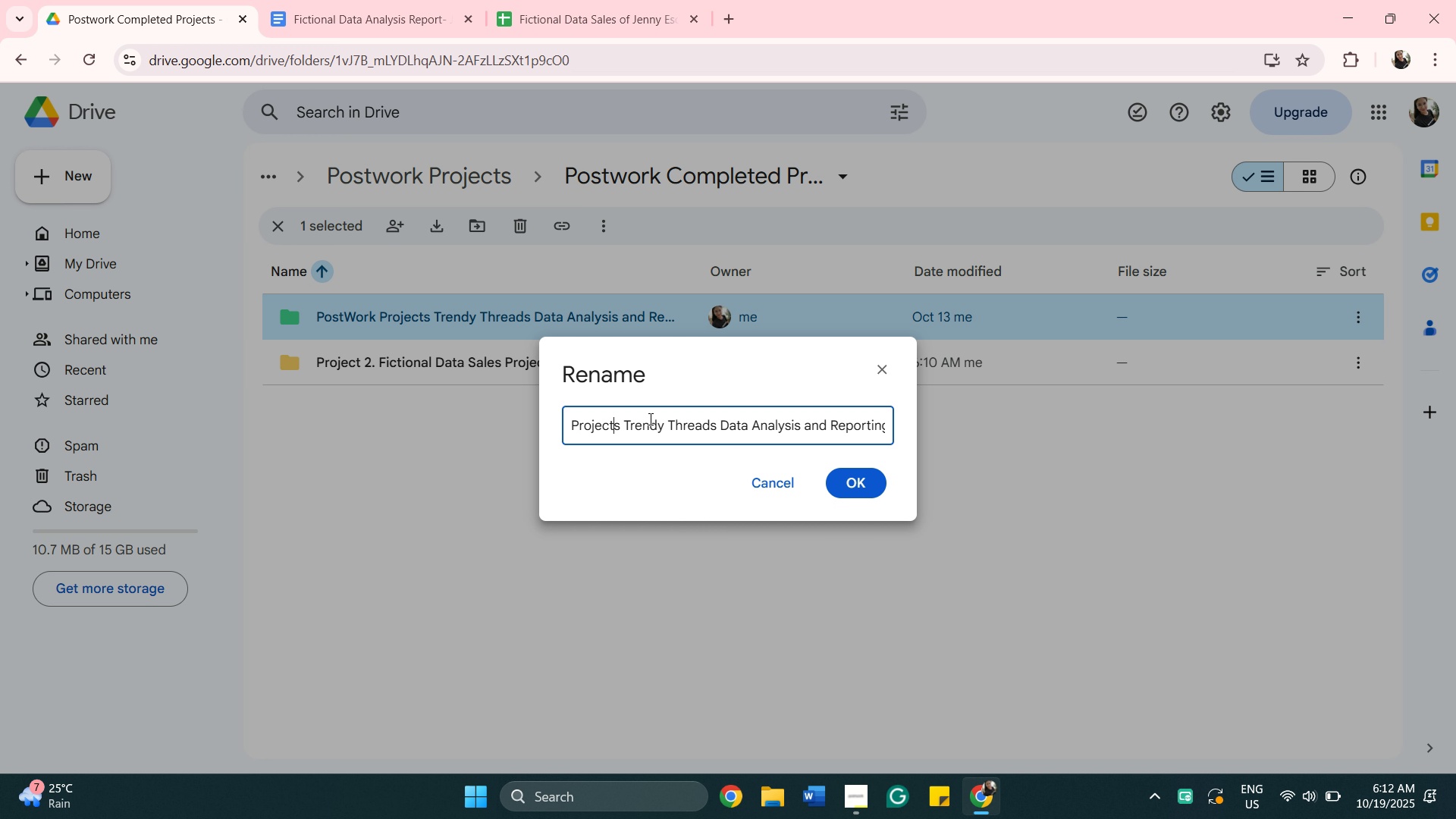 
key(ArrowRight)
 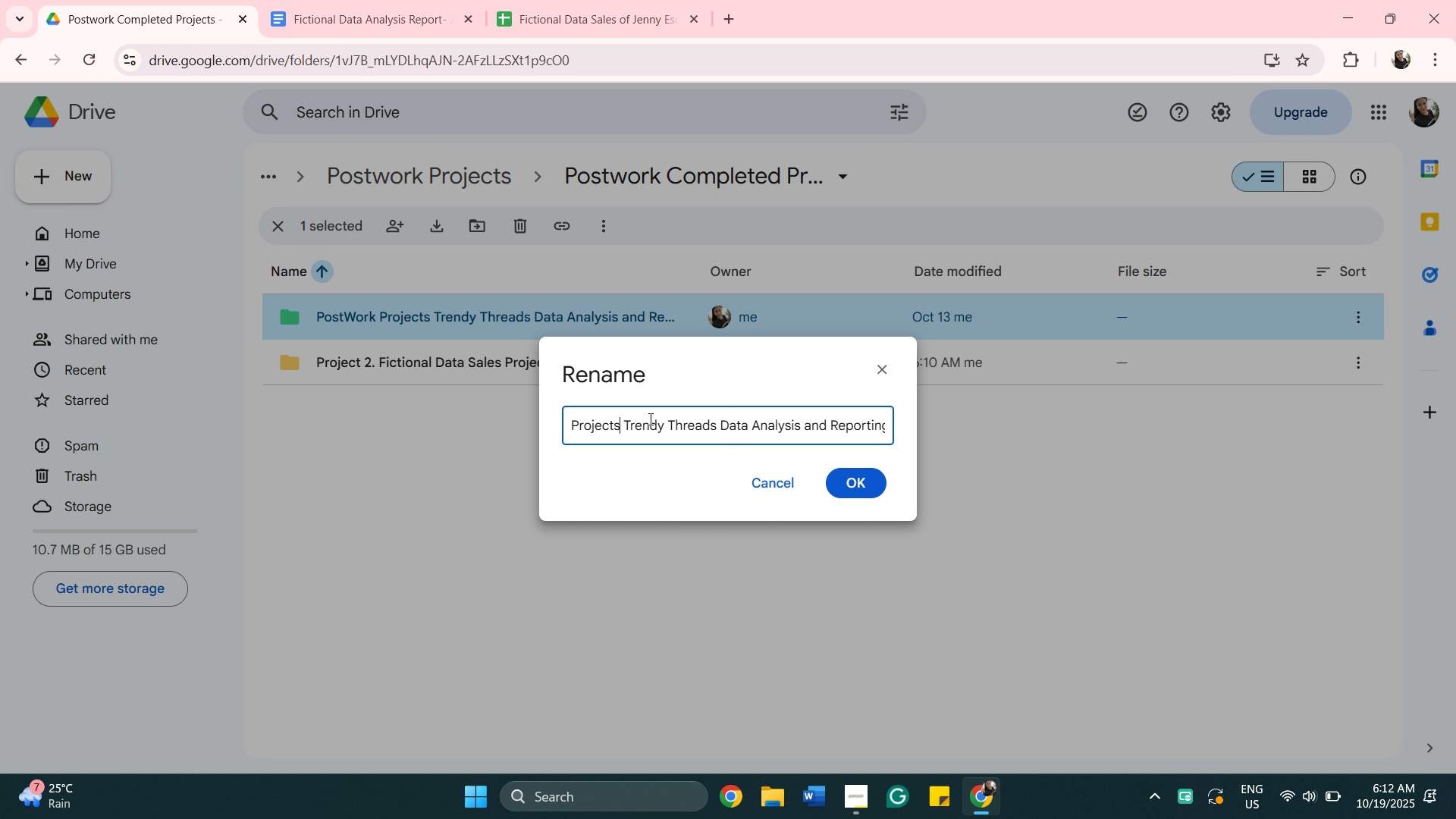 
key(ArrowRight)
 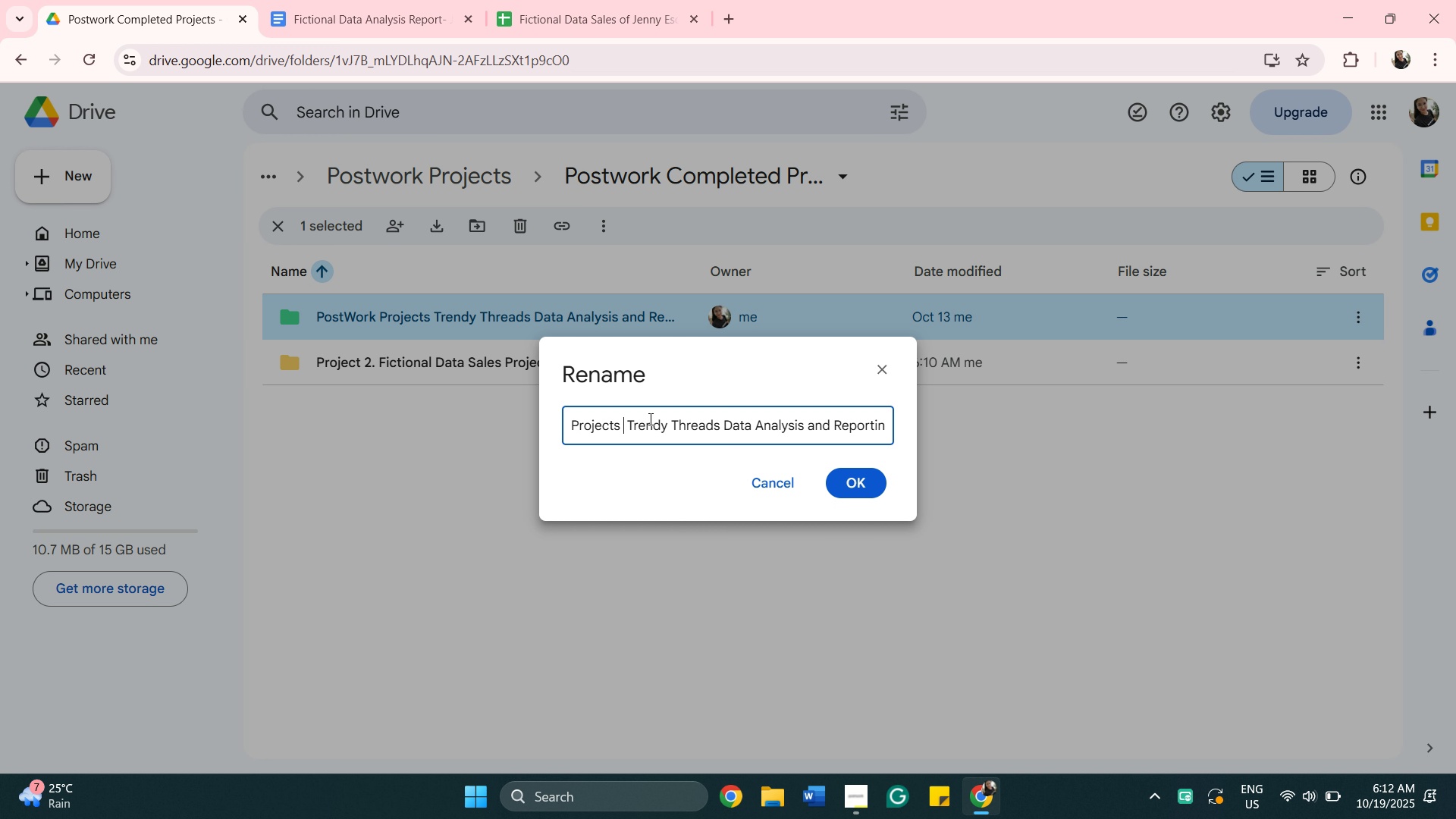 
key(Space)
 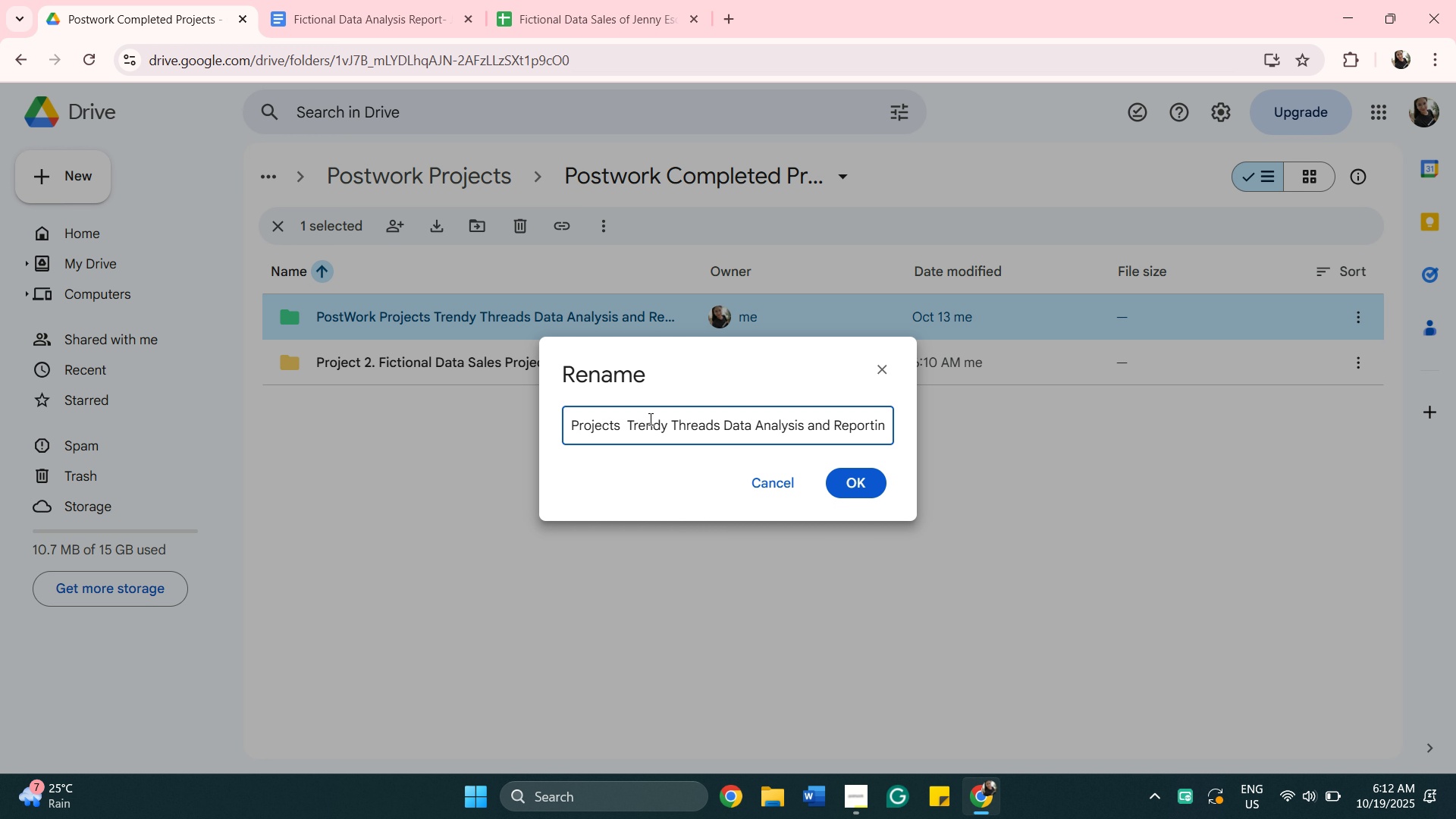 
key(1)
 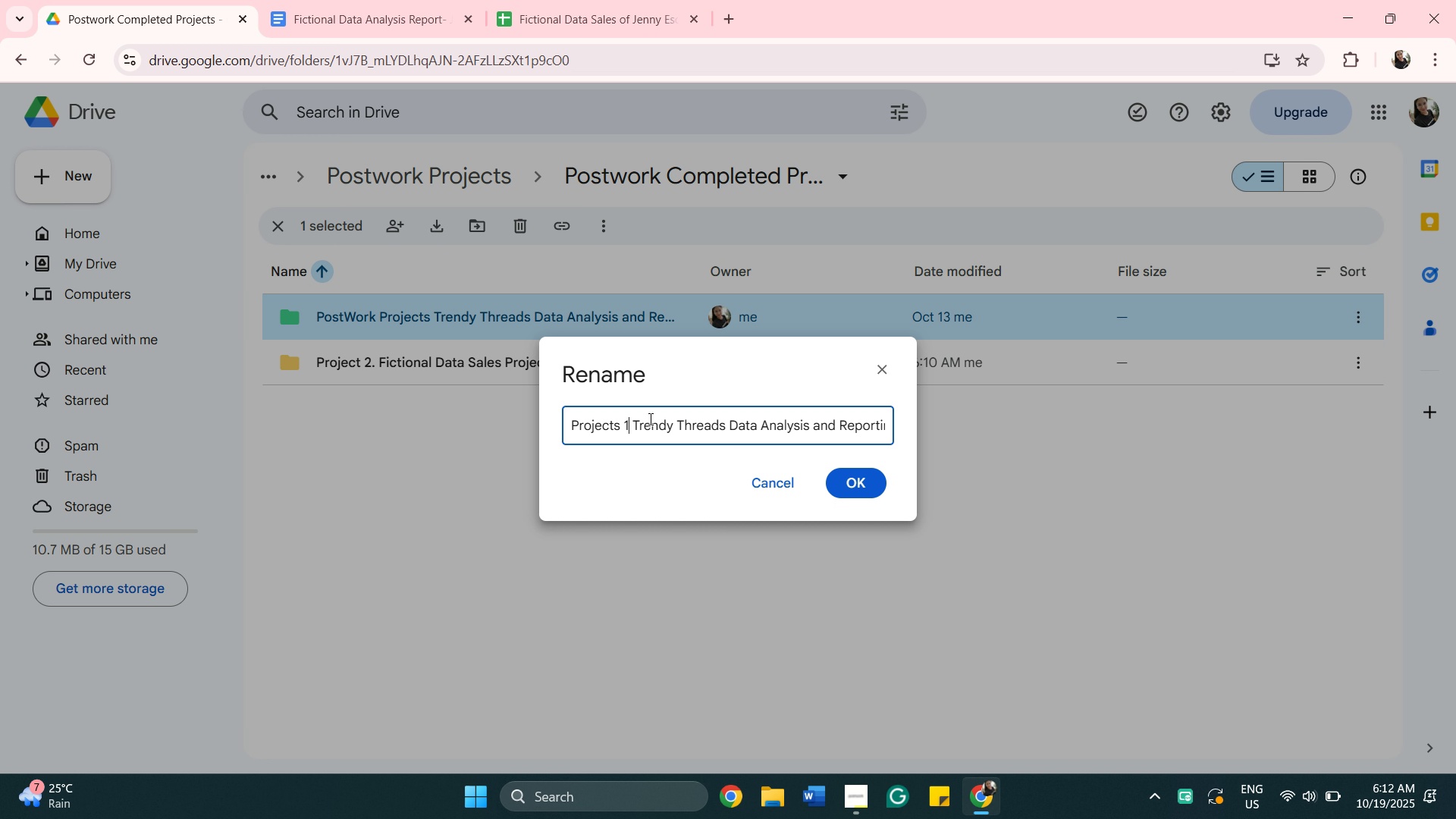 
key(Period)
 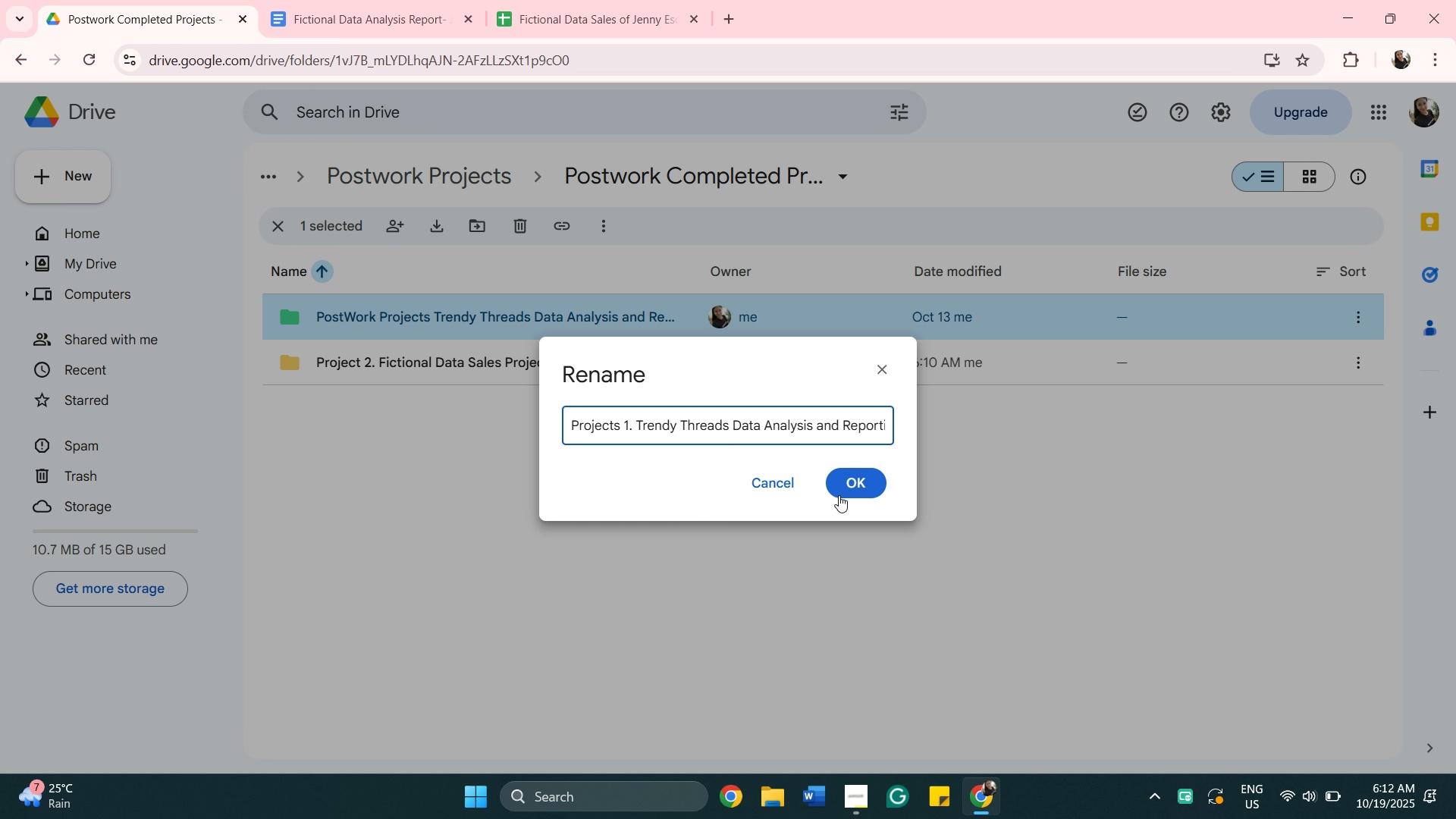 
left_click([848, 482])
 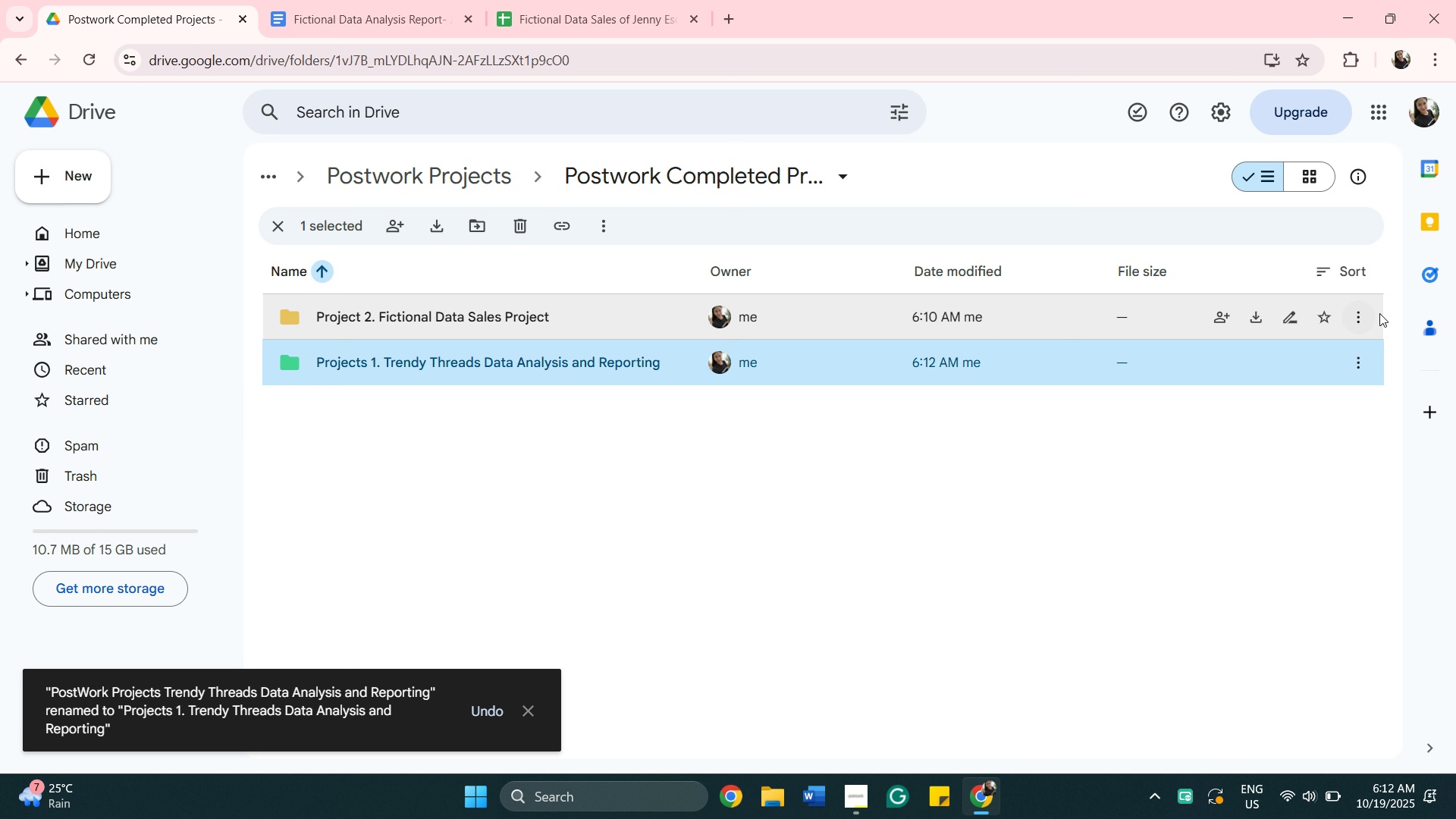 
left_click([1354, 318])
 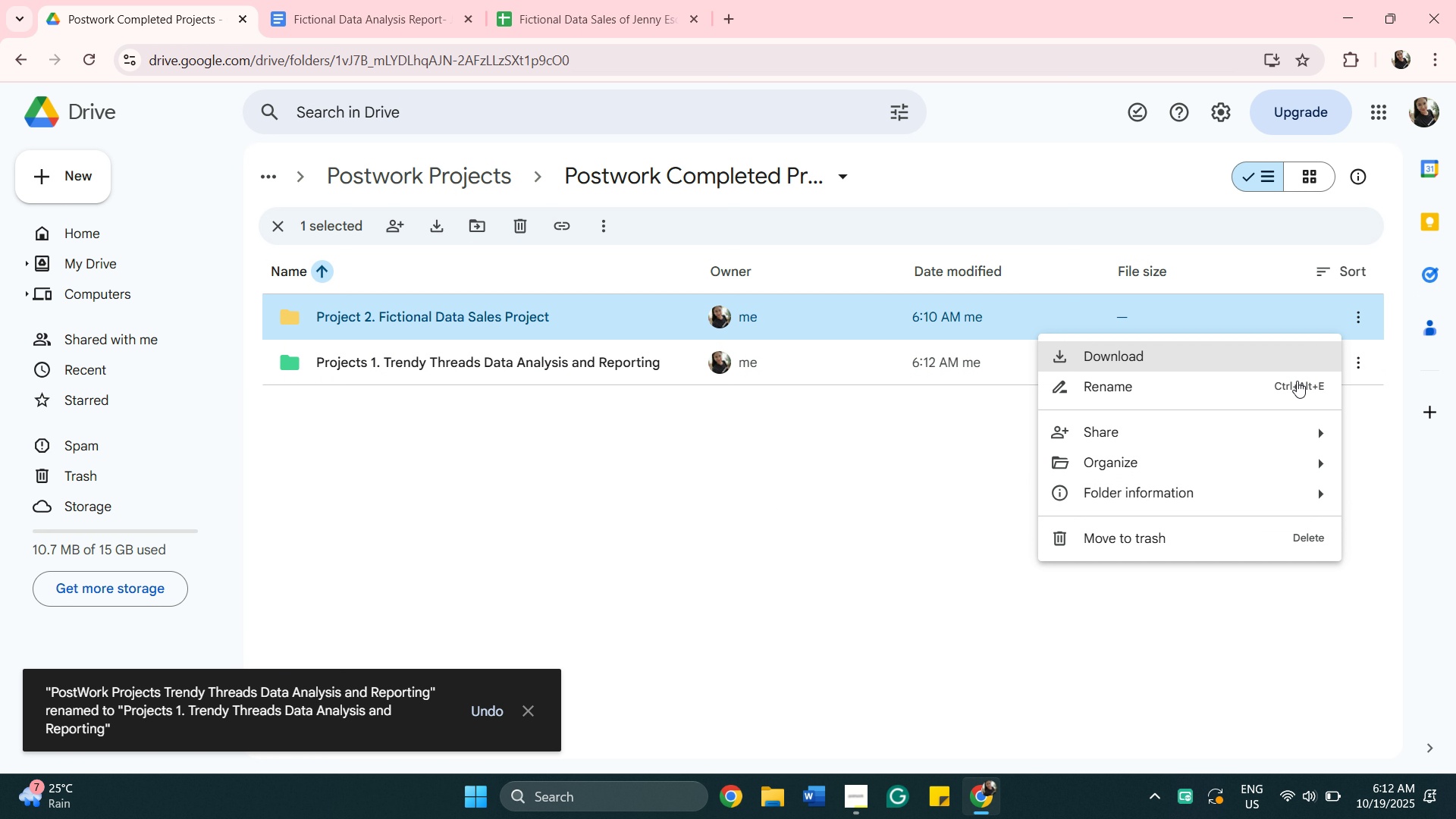 
mouse_move([1232, 452])
 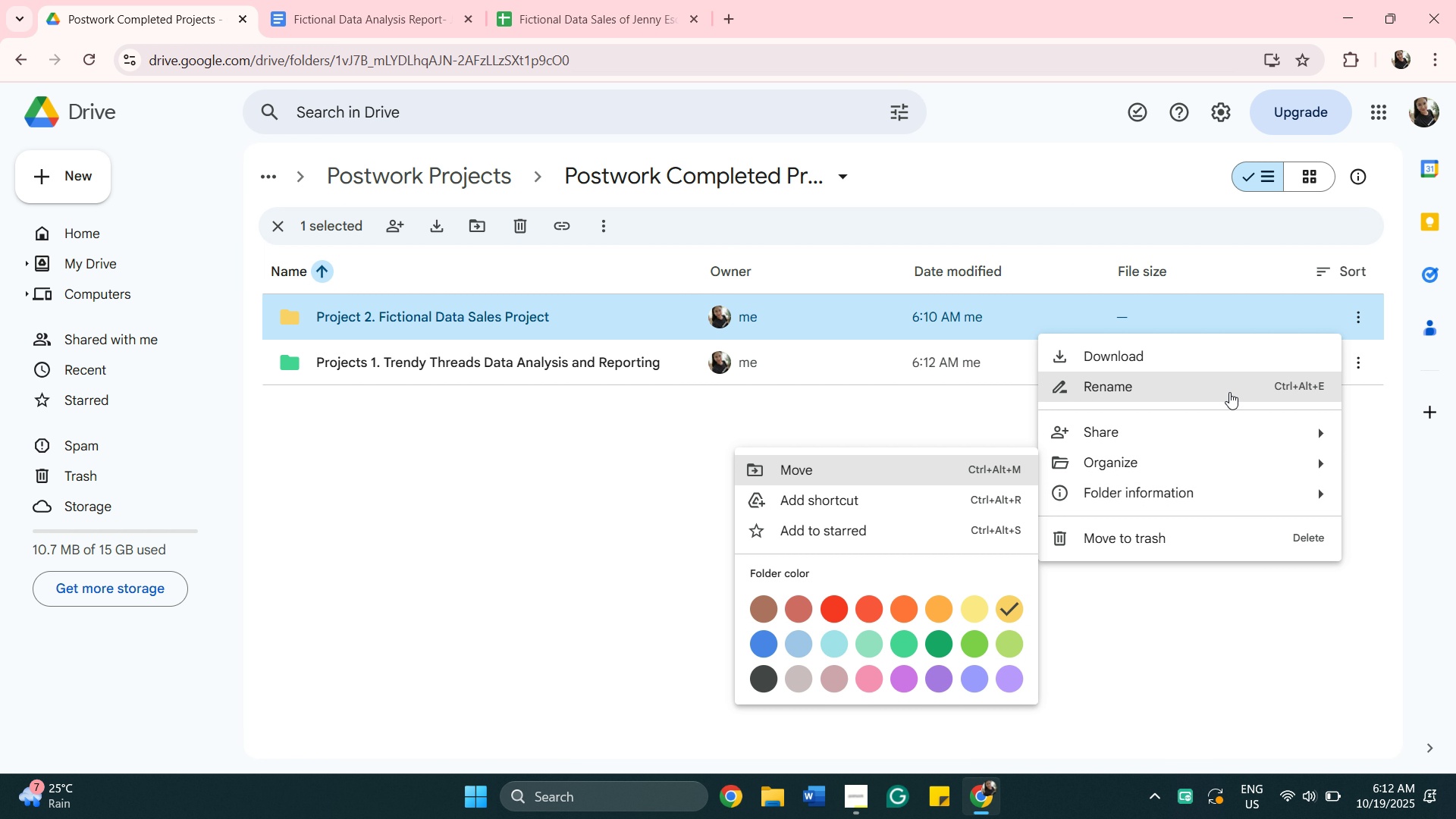 
mouse_move([1246, 403])
 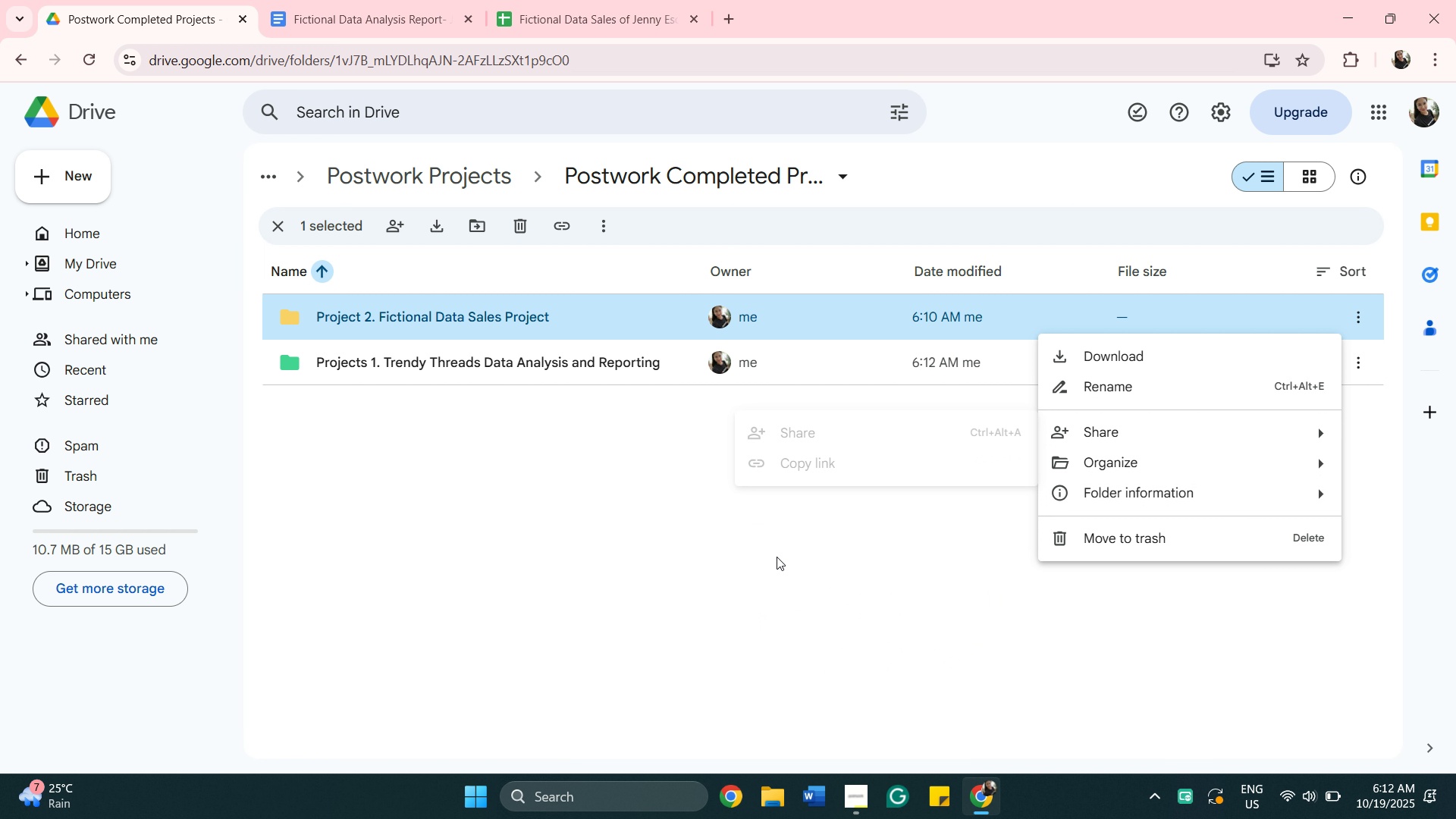 
left_click([777, 557])
 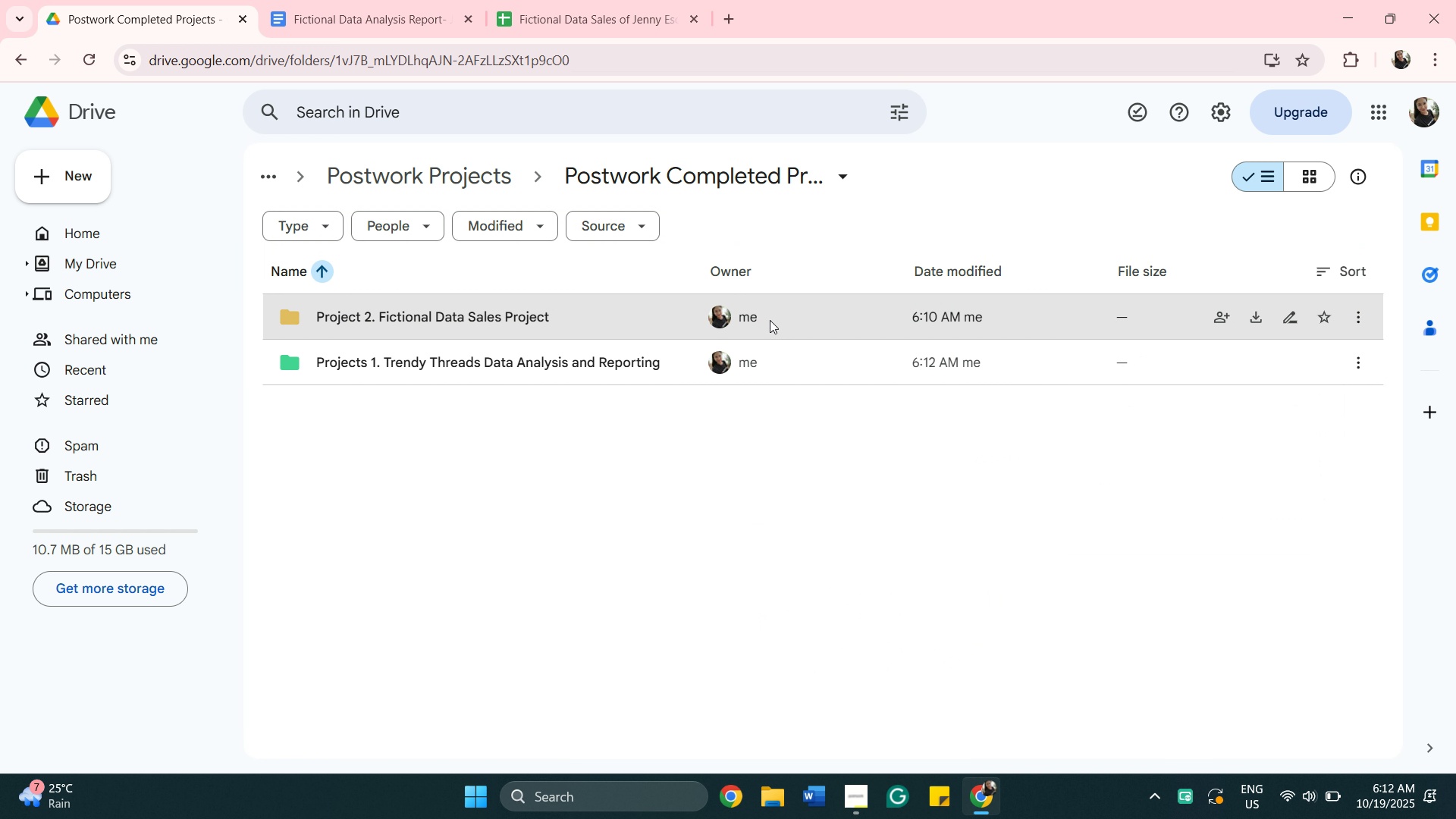 
left_click([770, 320])
 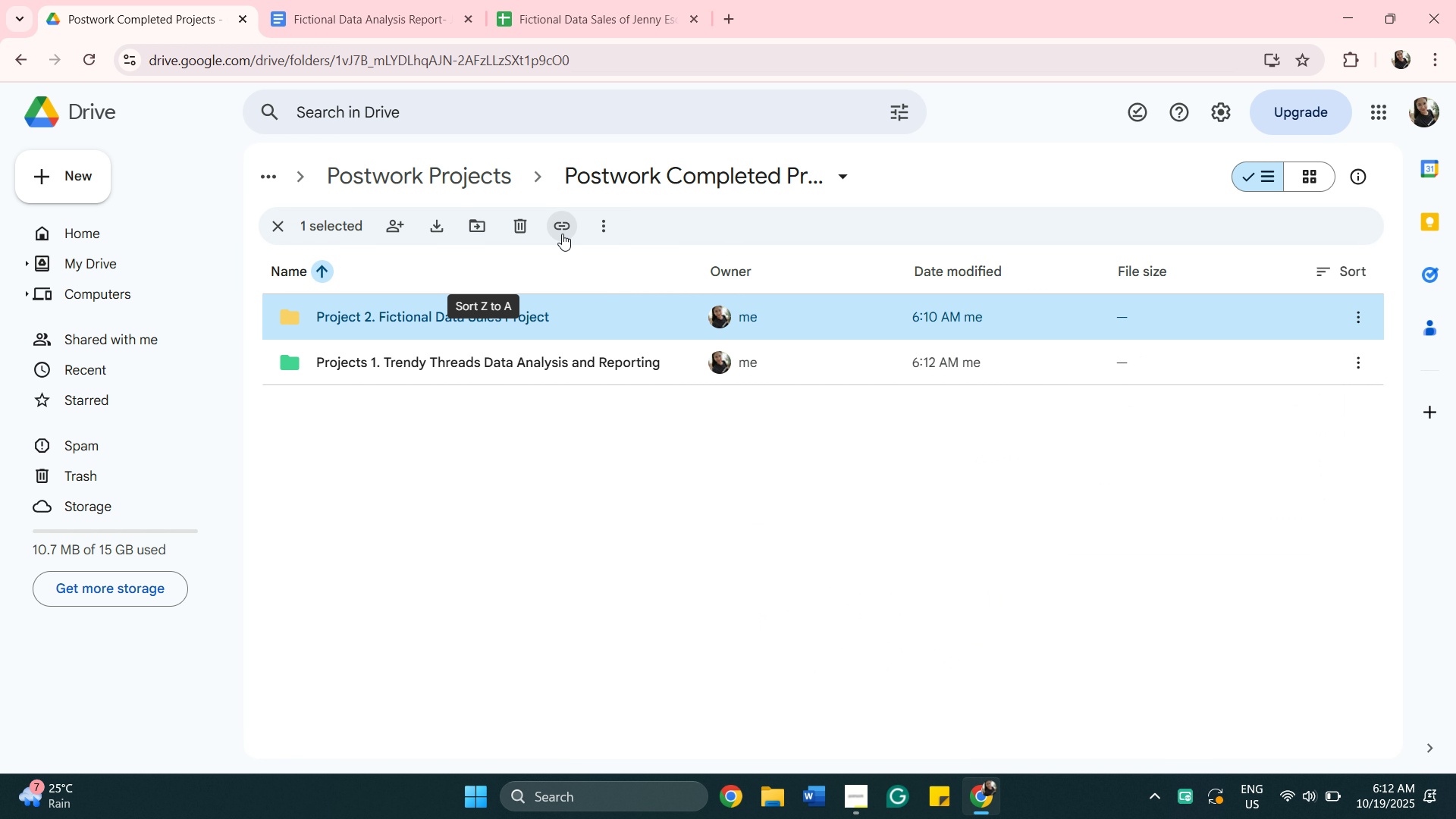 
mouse_move([554, 249])
 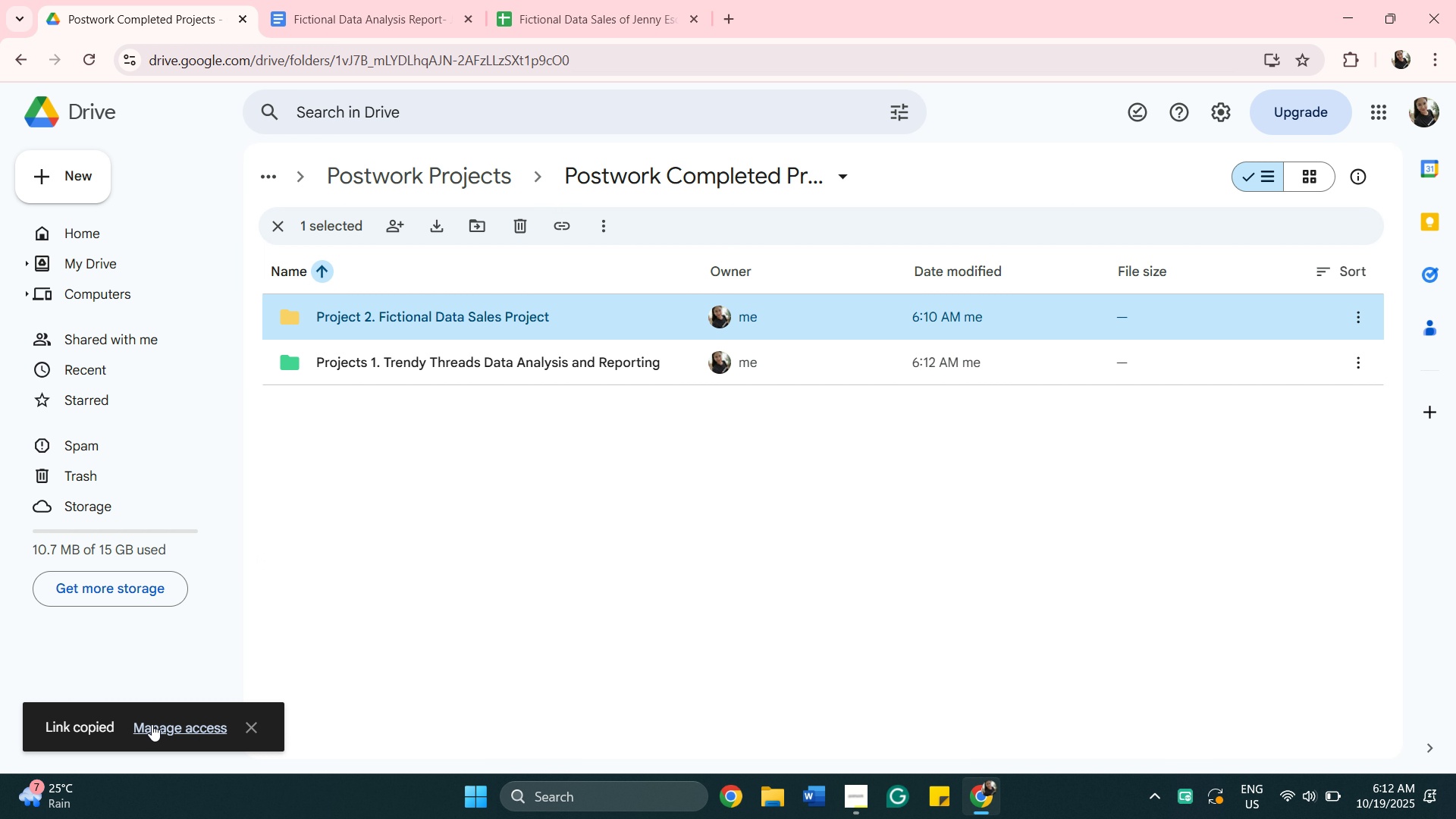 
left_click([152, 724])
 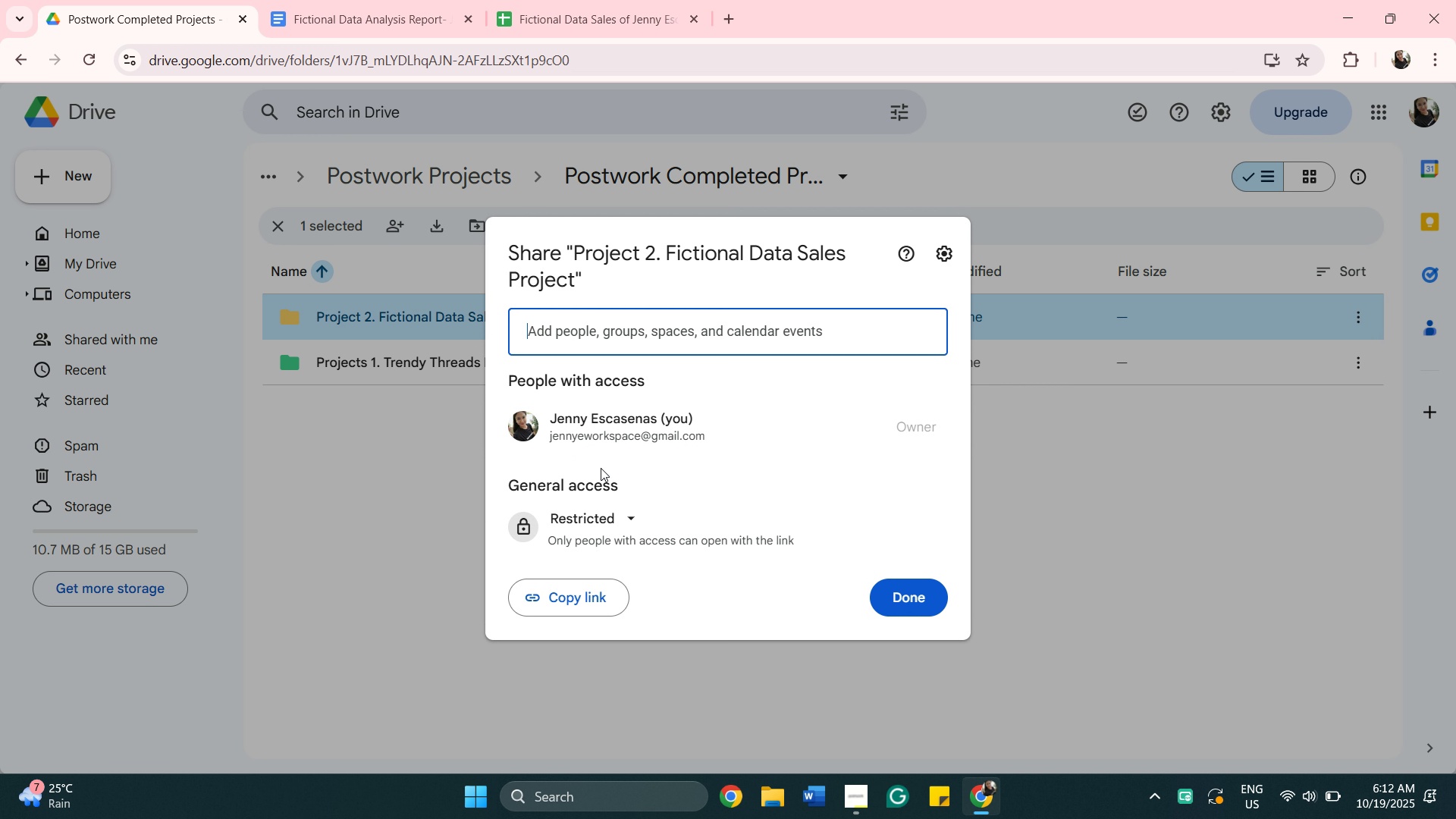 
left_click([638, 522])
 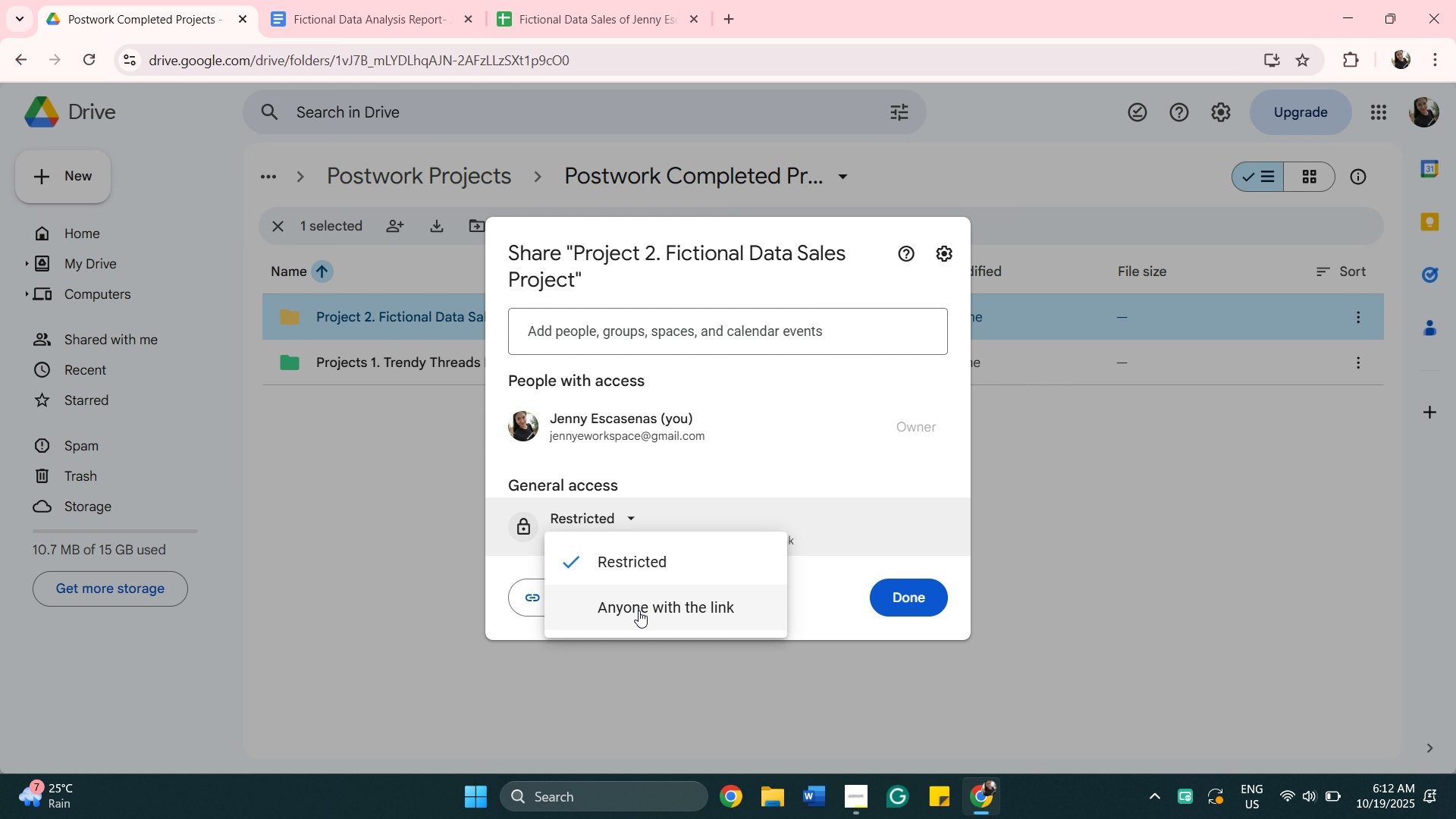 
left_click([639, 610])
 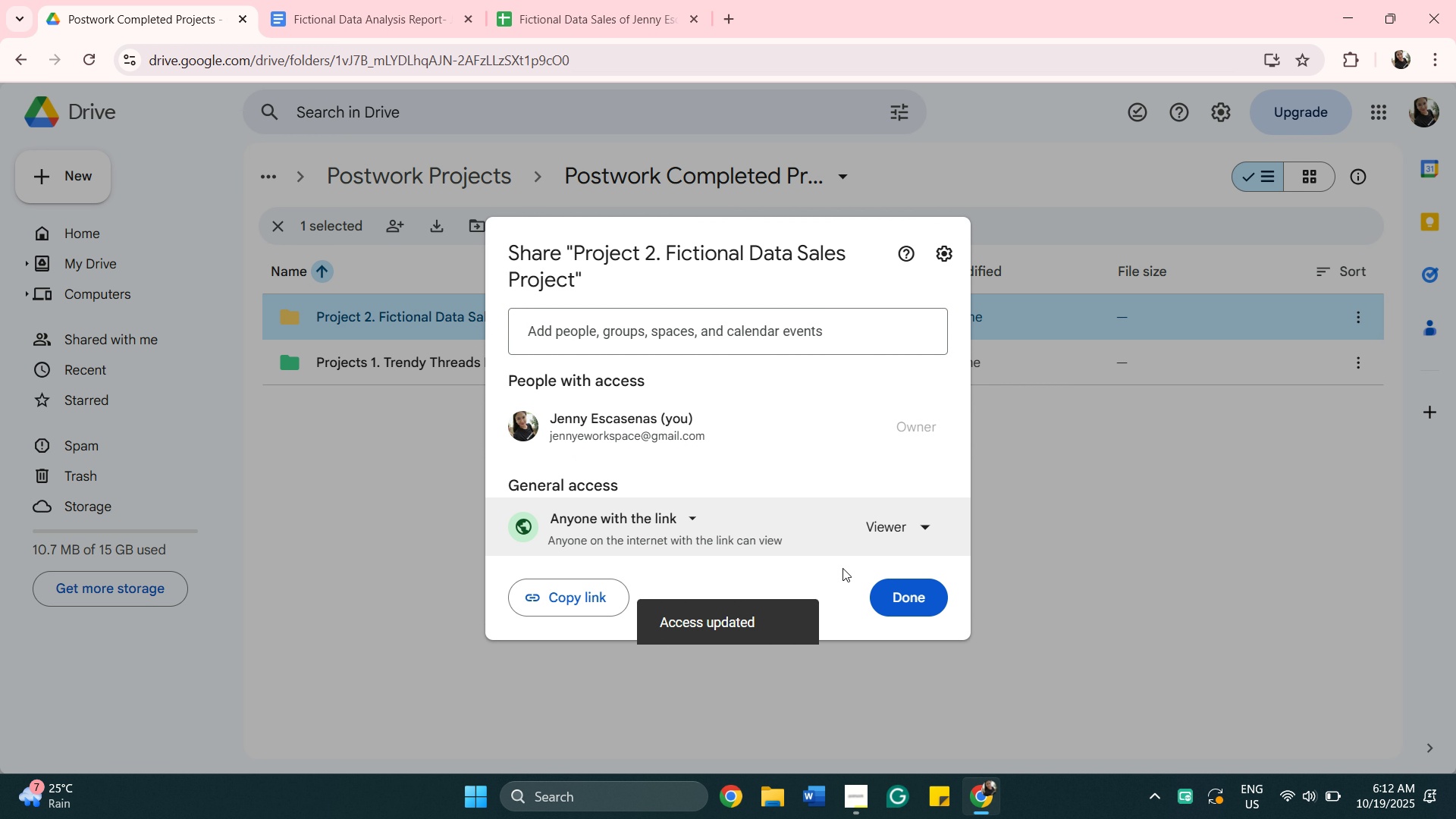 